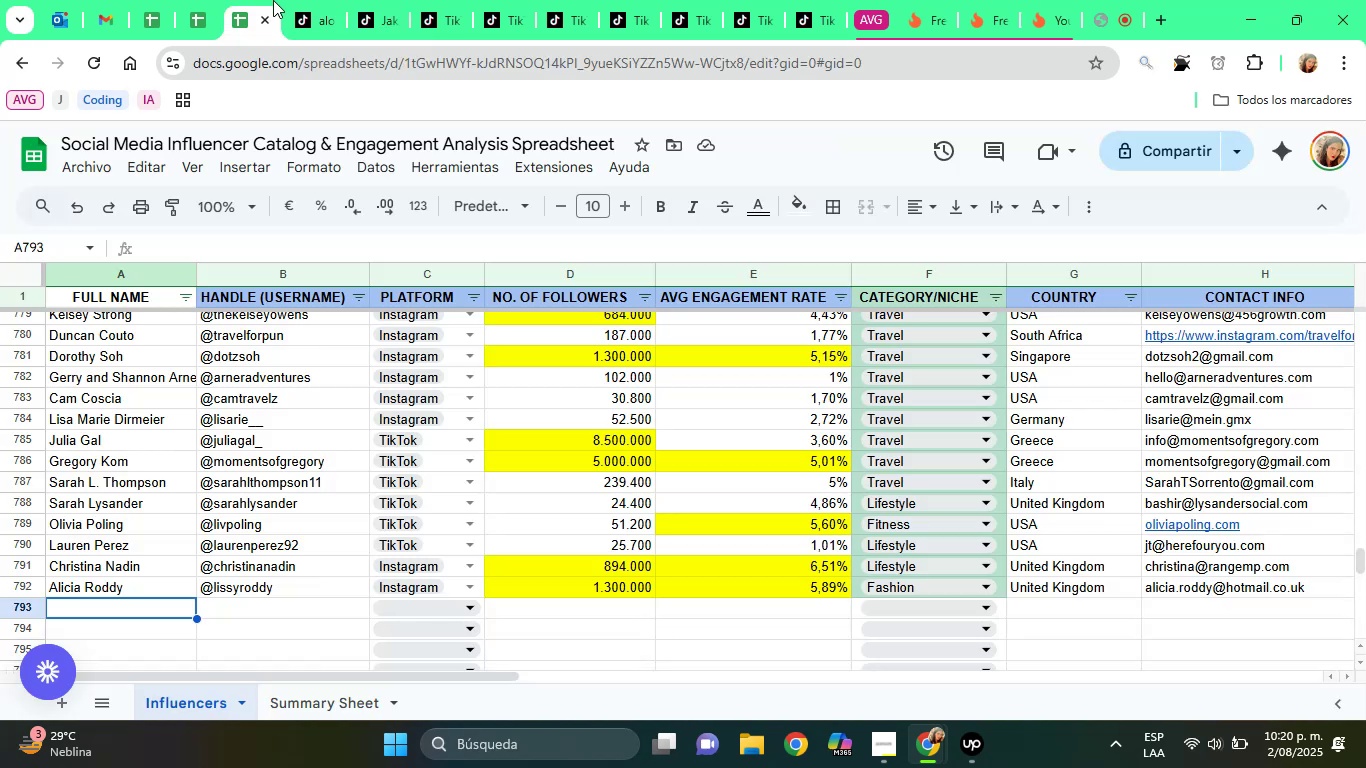 
key(Control+V)
 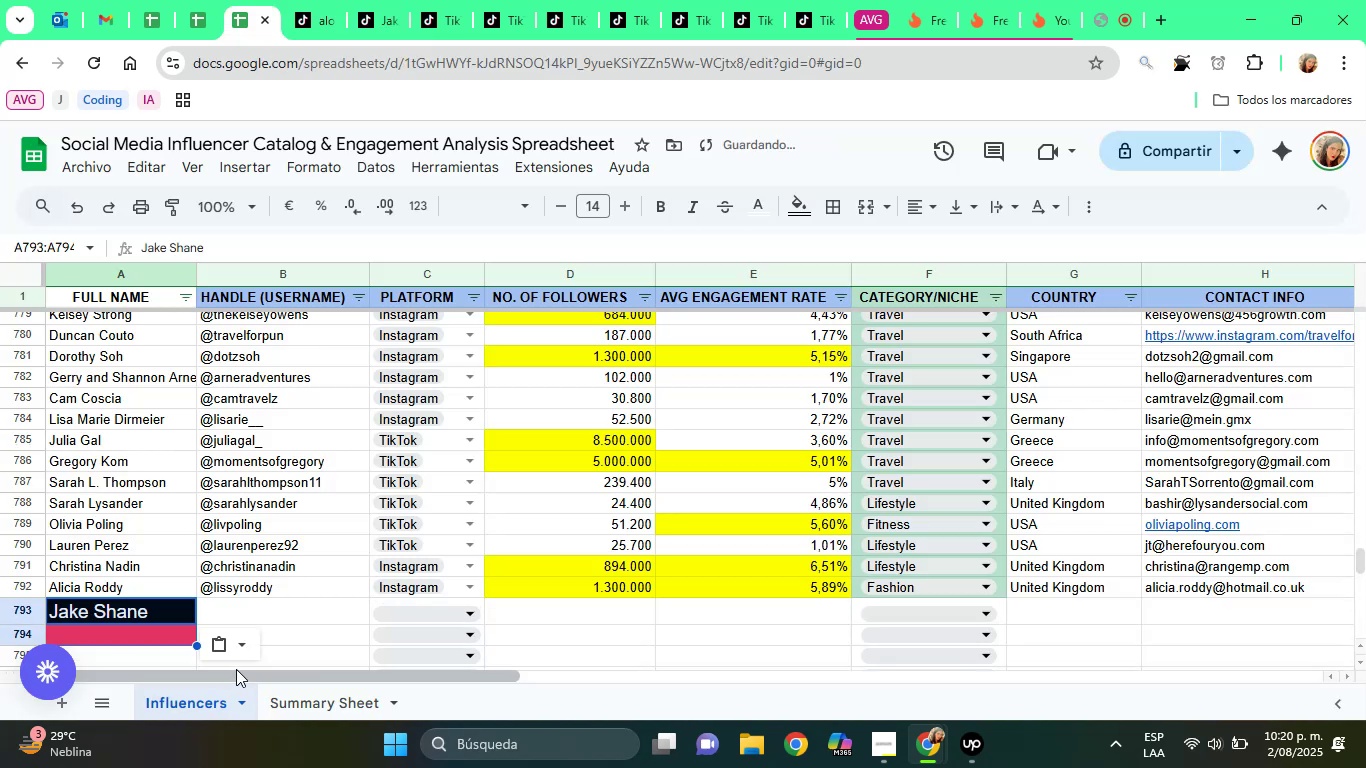 
left_click([224, 650])
 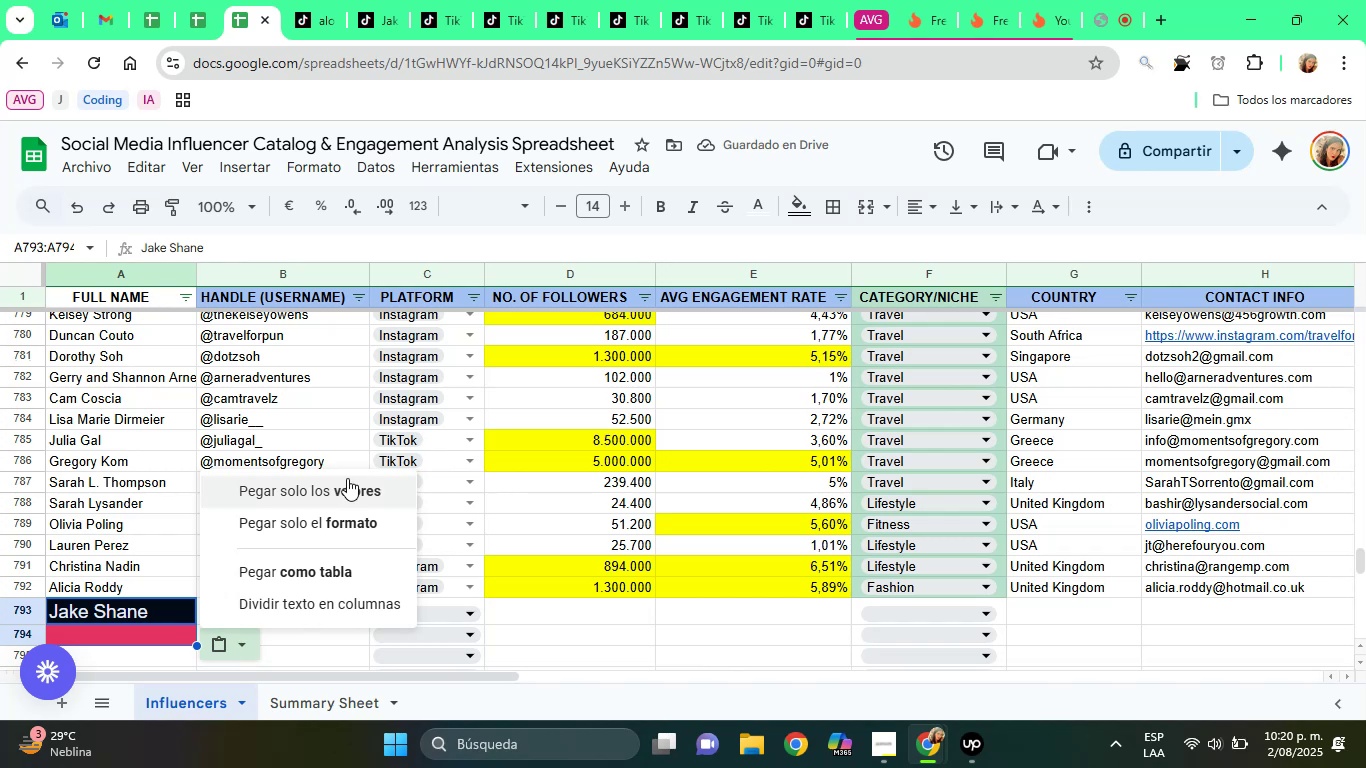 
left_click([347, 478])
 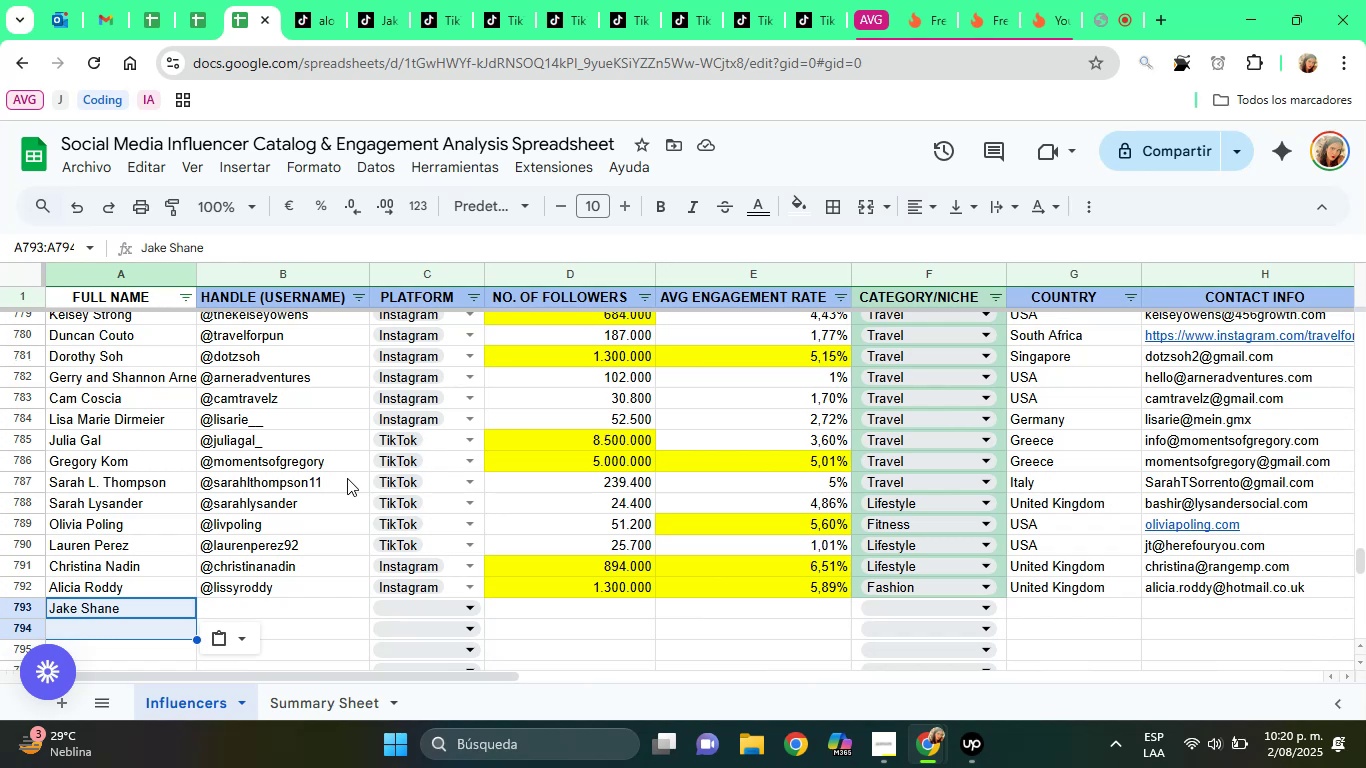 
wait(17.74)
 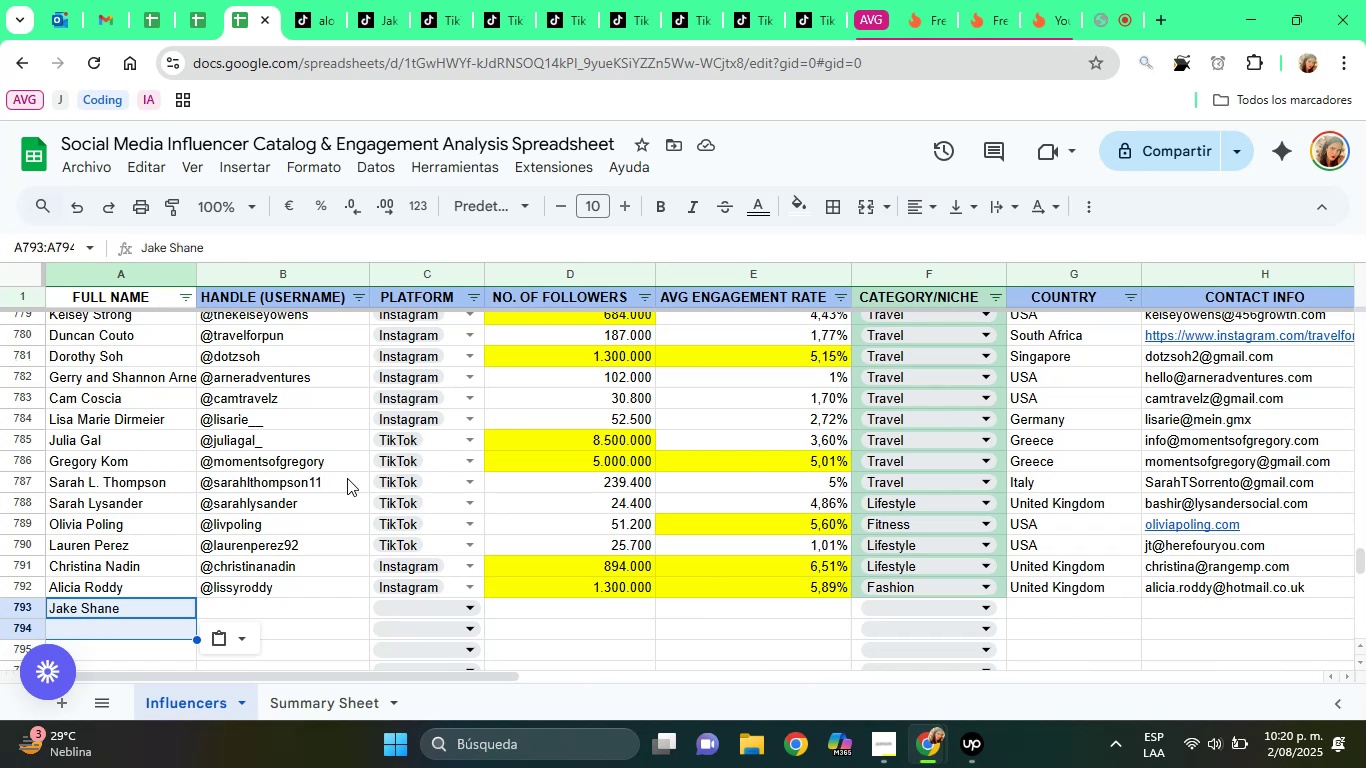 
key(ArrowRight)
 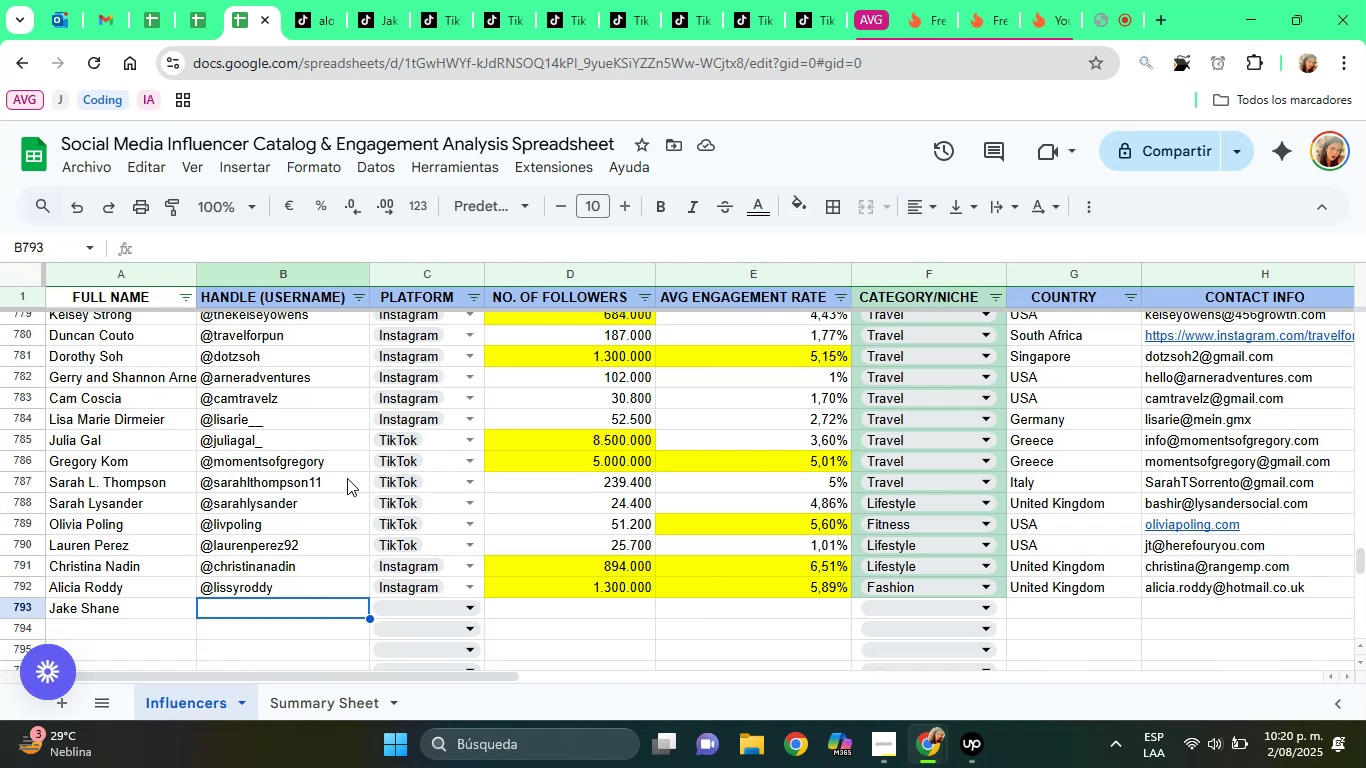 
key(Alt+Control+Q)
 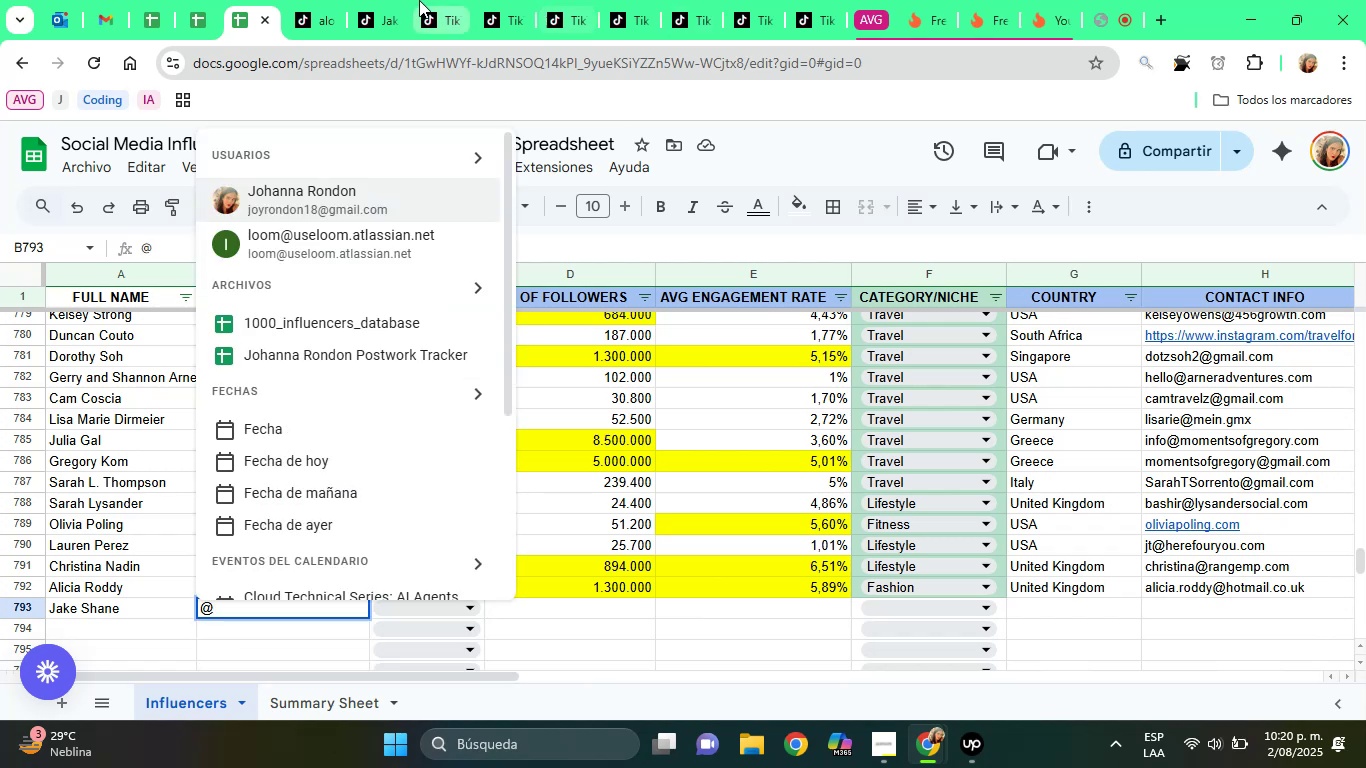 
left_click([372, 0])
 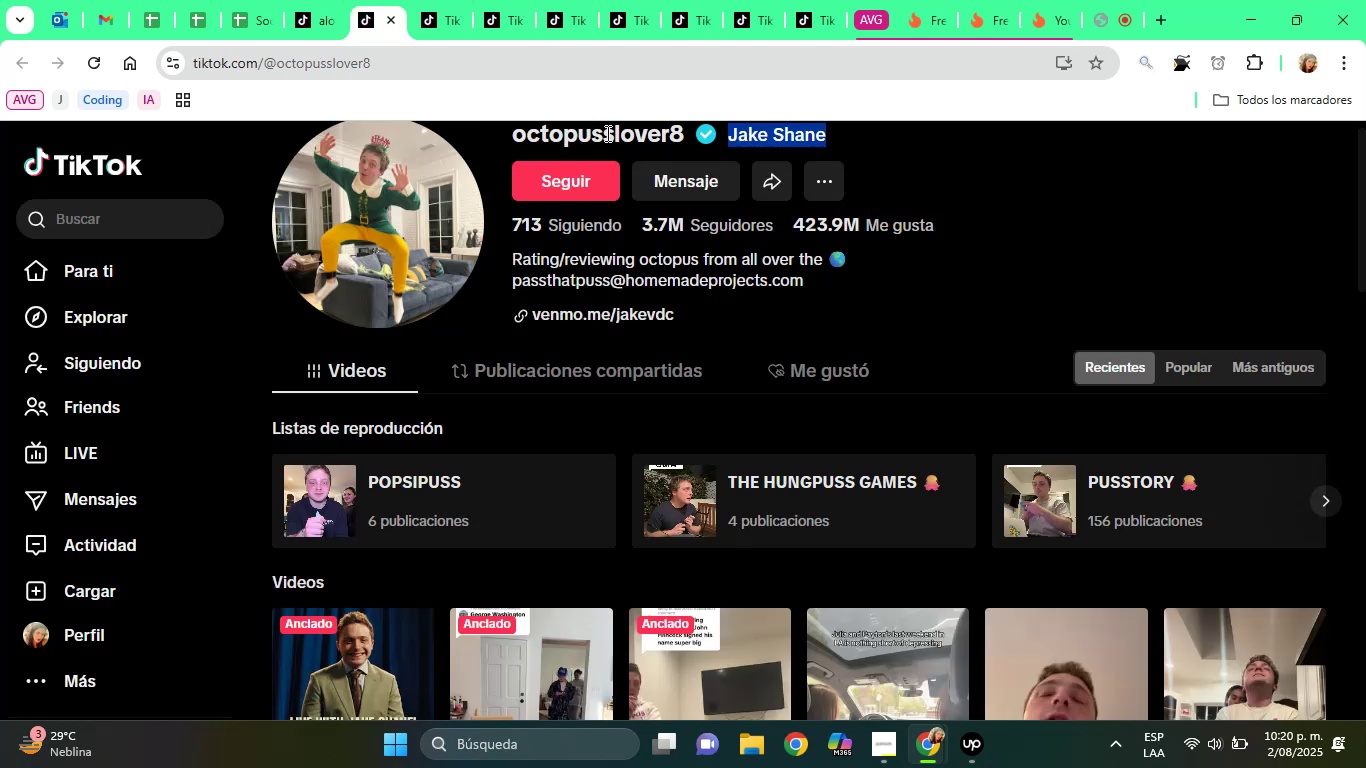 
double_click([606, 133])
 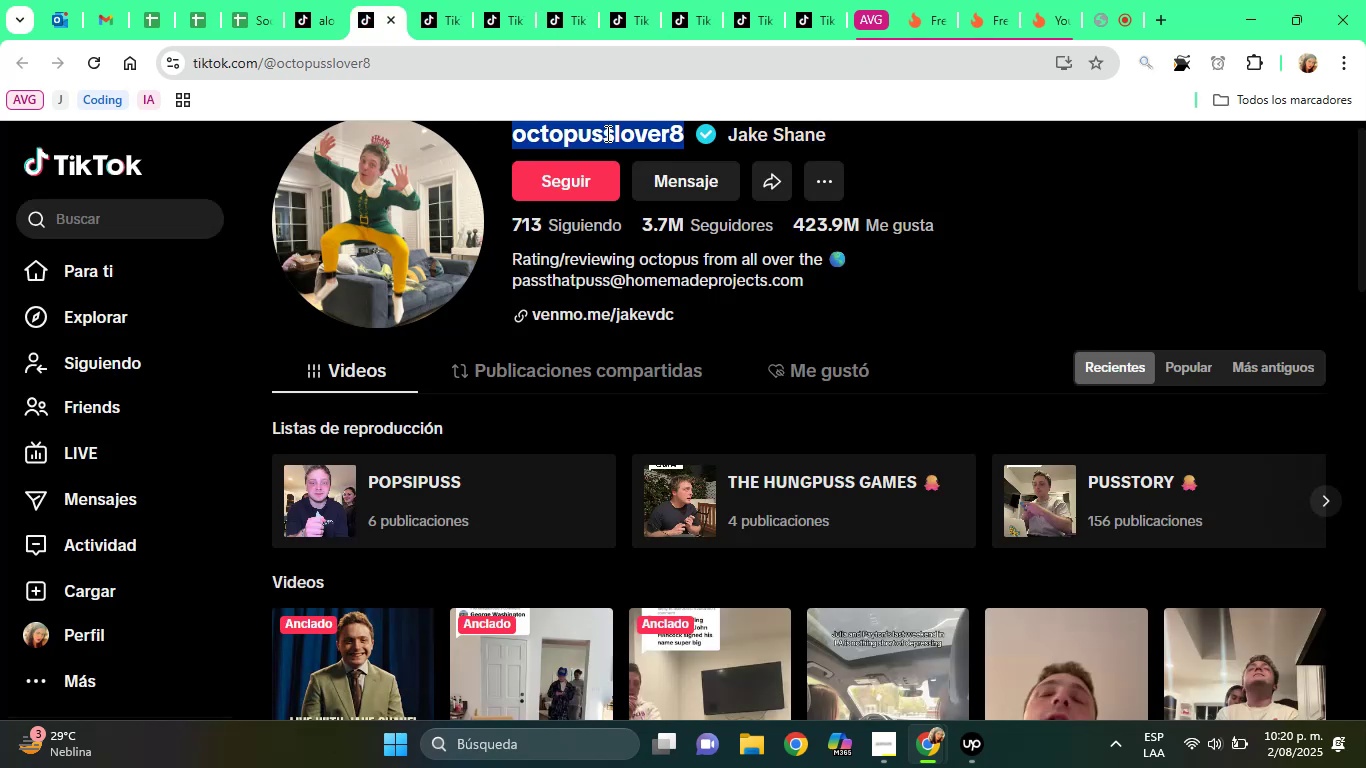 
key(Control+C)
 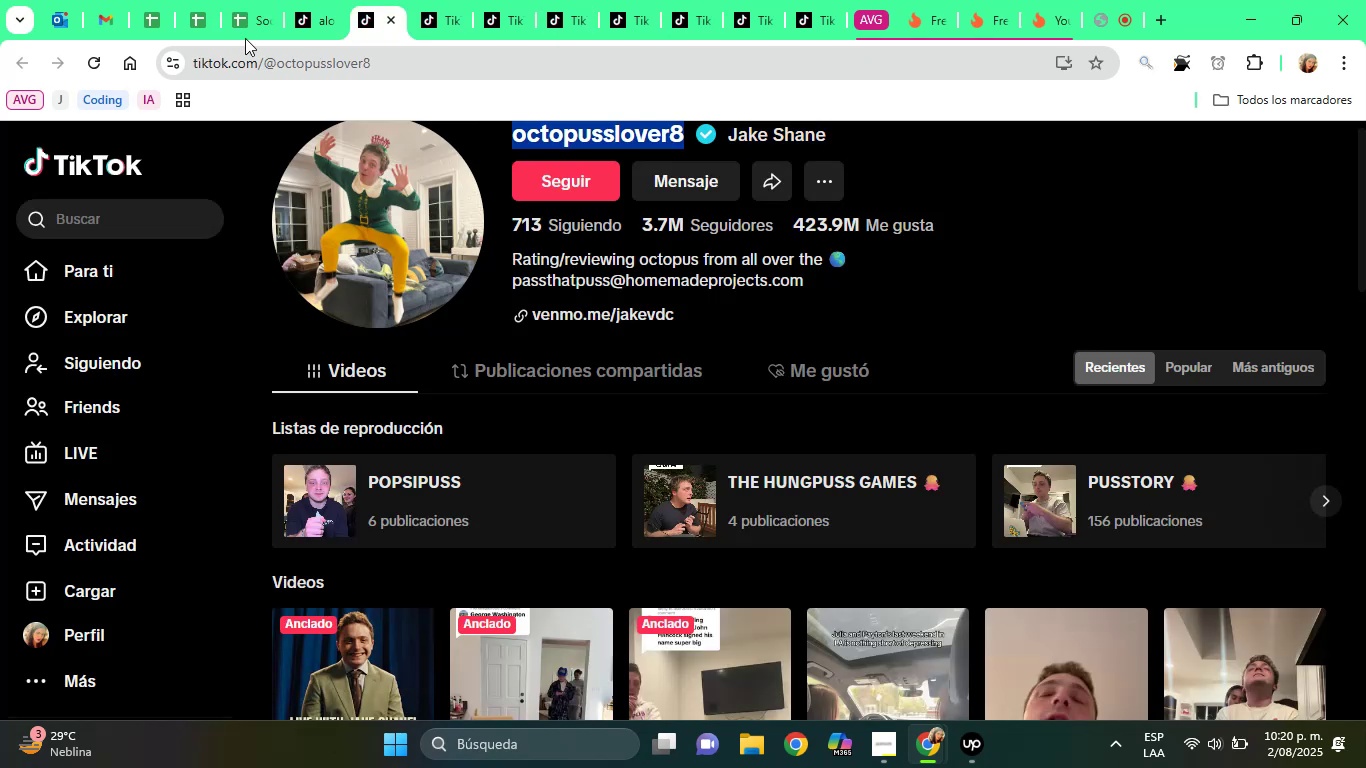 
left_click([243, 35])
 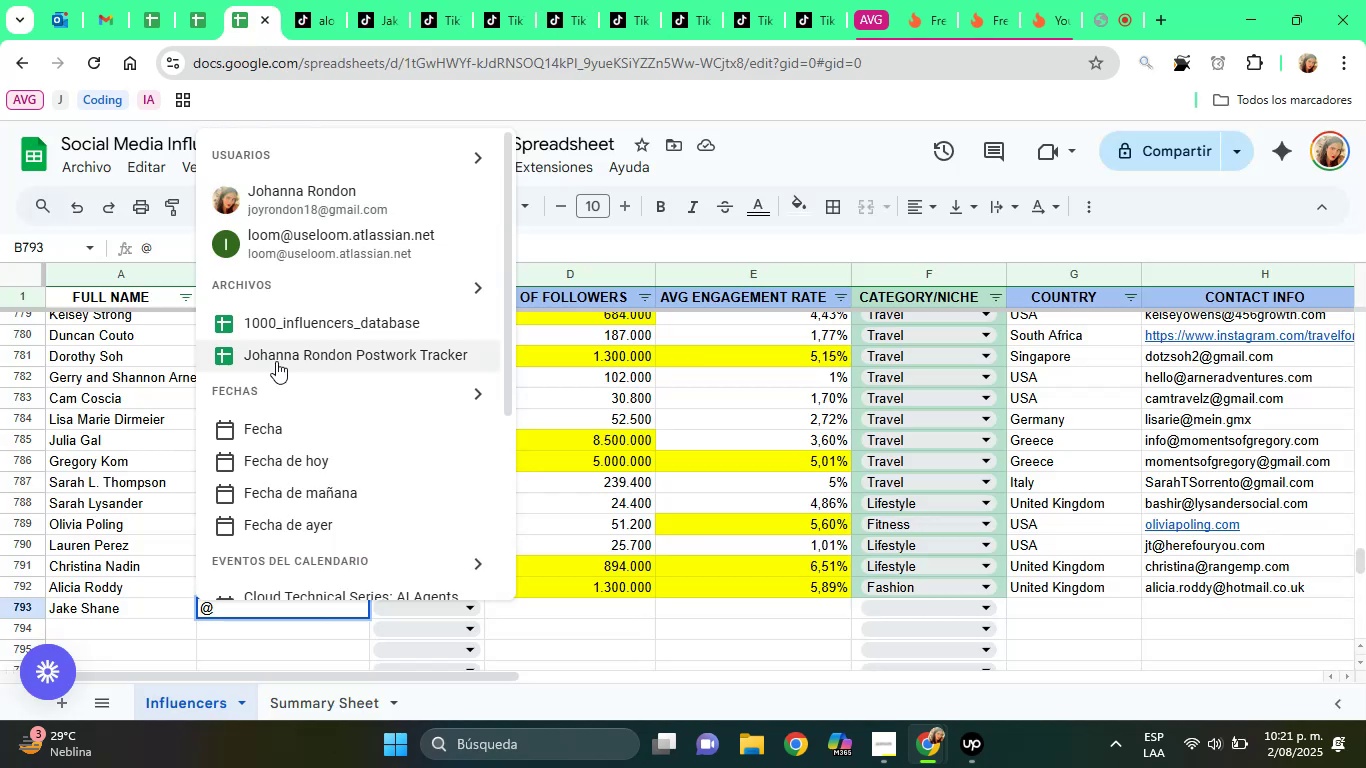 
key(Control+V)
 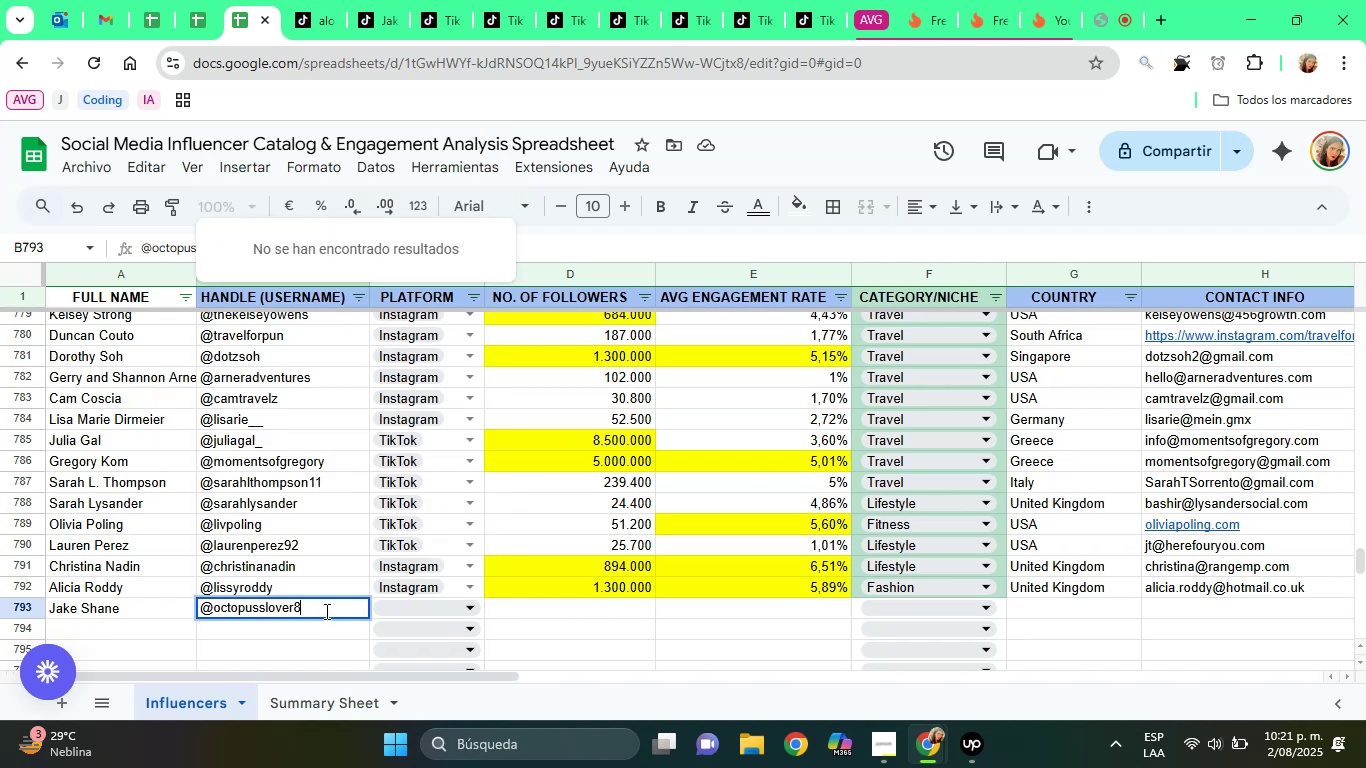 
left_click([325, 609])
 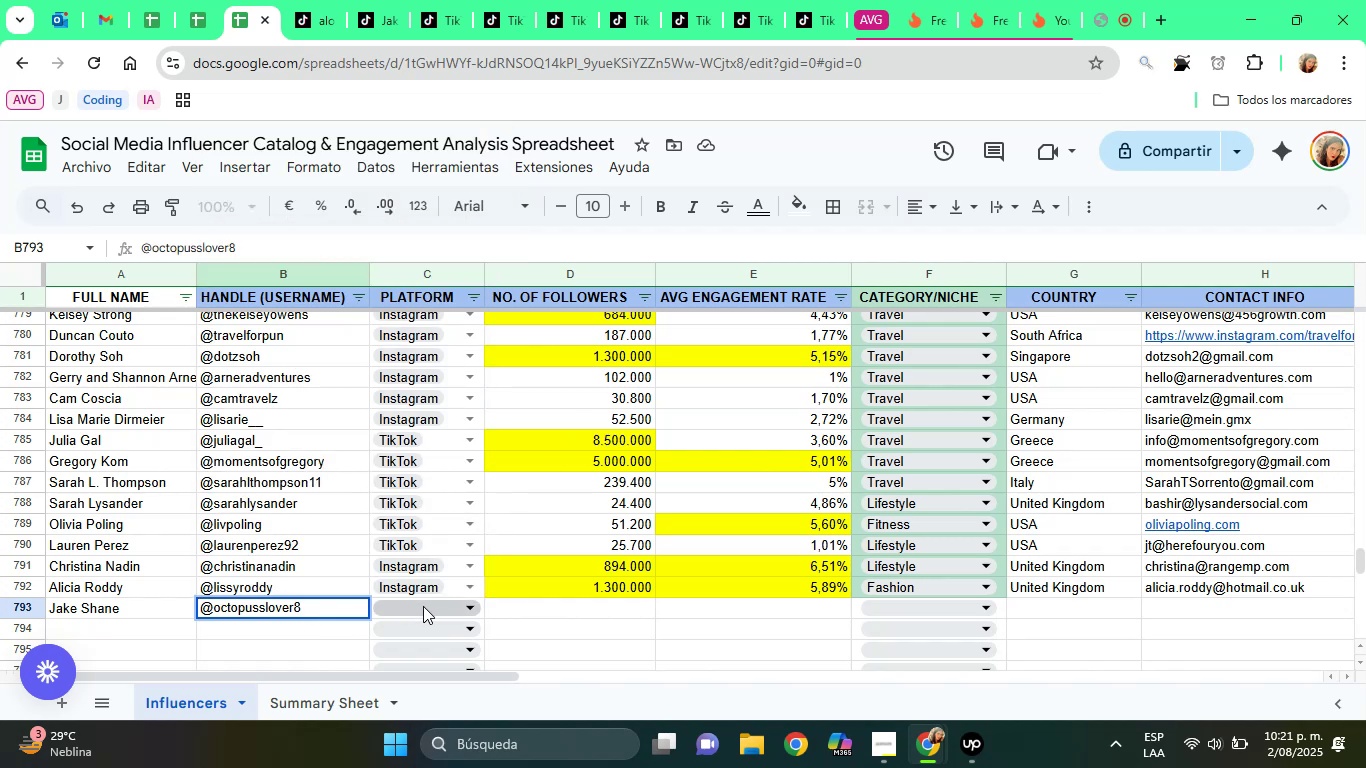 
left_click([423, 606])
 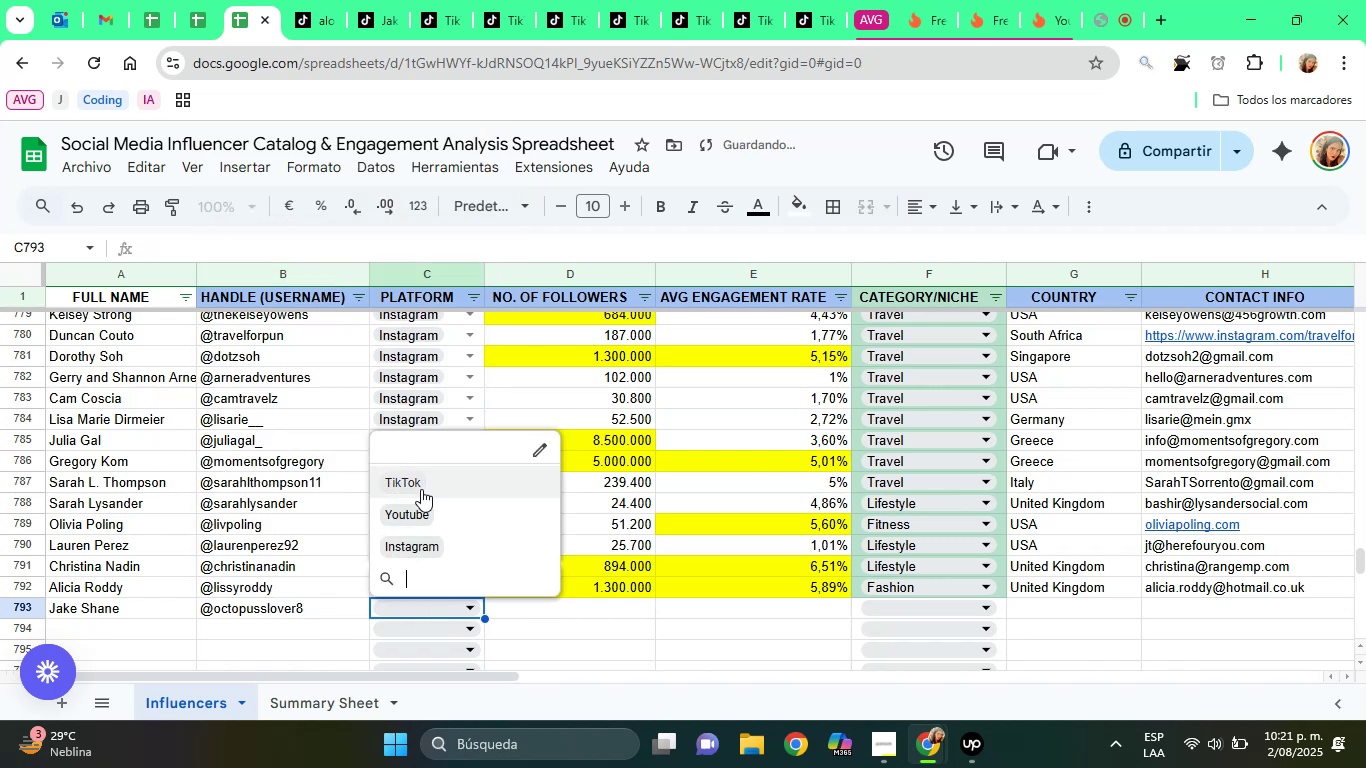 
left_click([421, 489])
 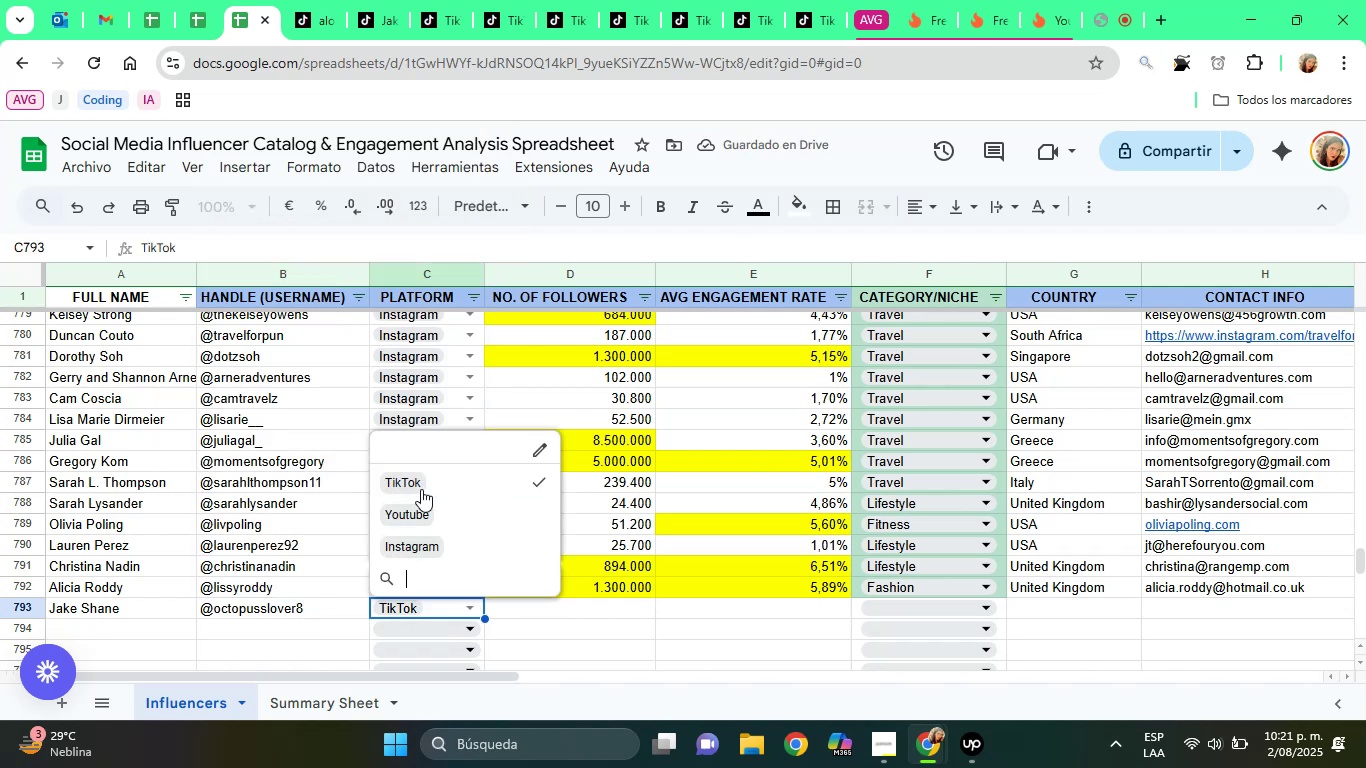 
wait(7.1)
 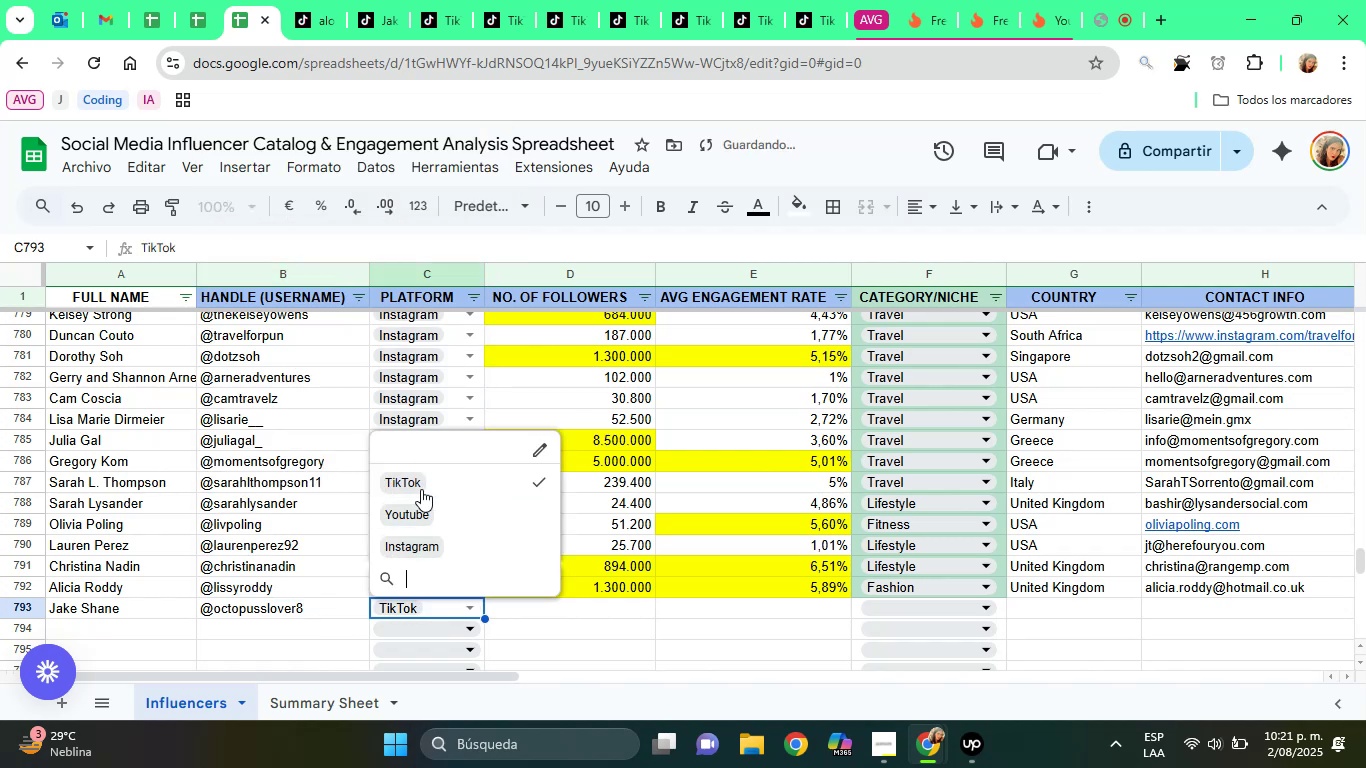 
left_click([380, 0])
 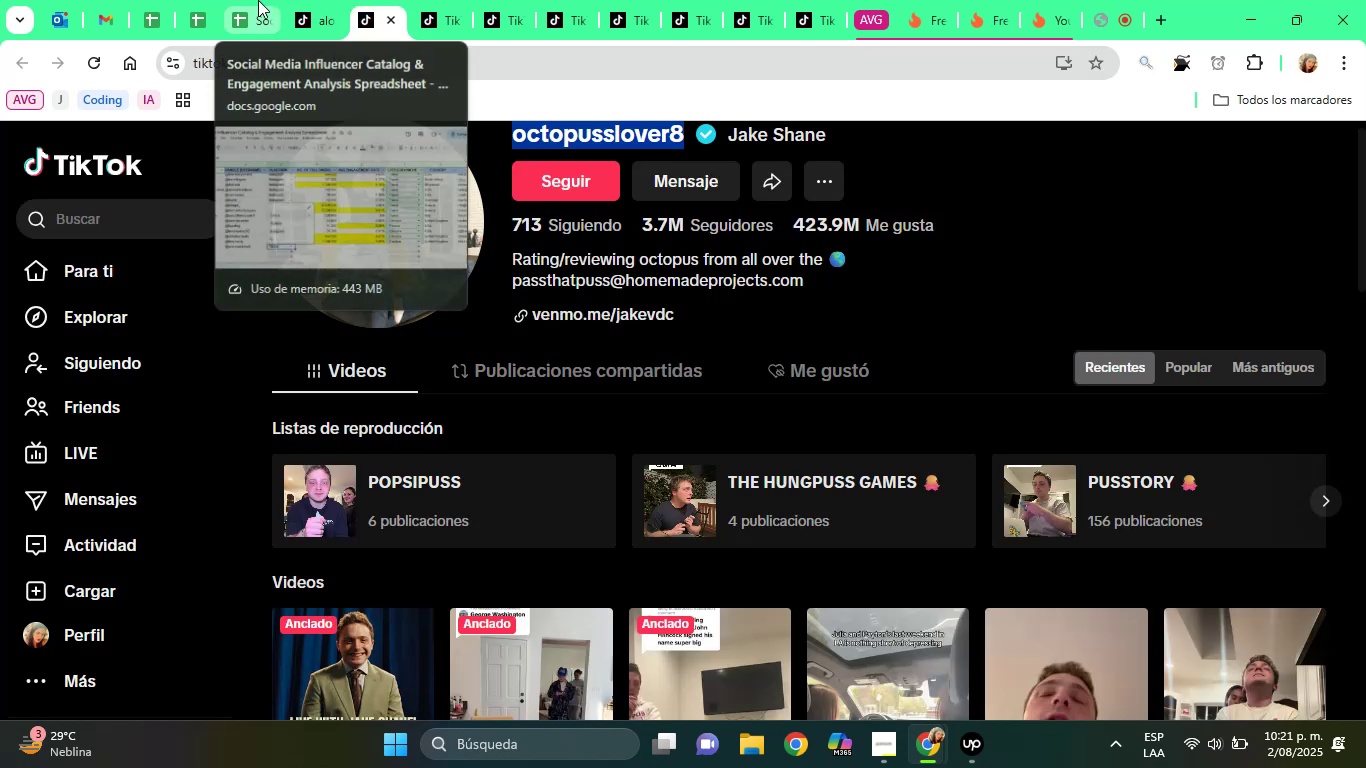 
left_click([268, 0])
 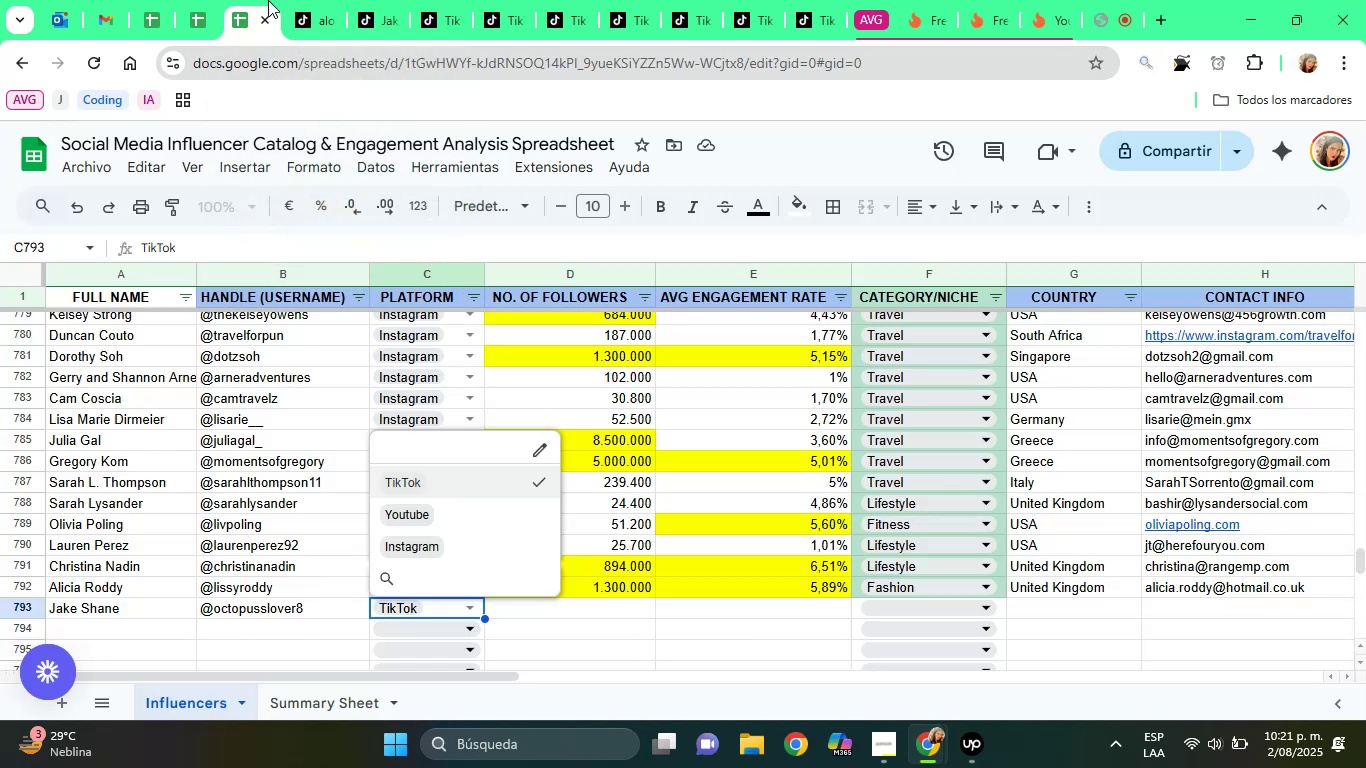 
key(Tab)
type(8)
key(Backspace)
type(3700000)
key(Tab)
 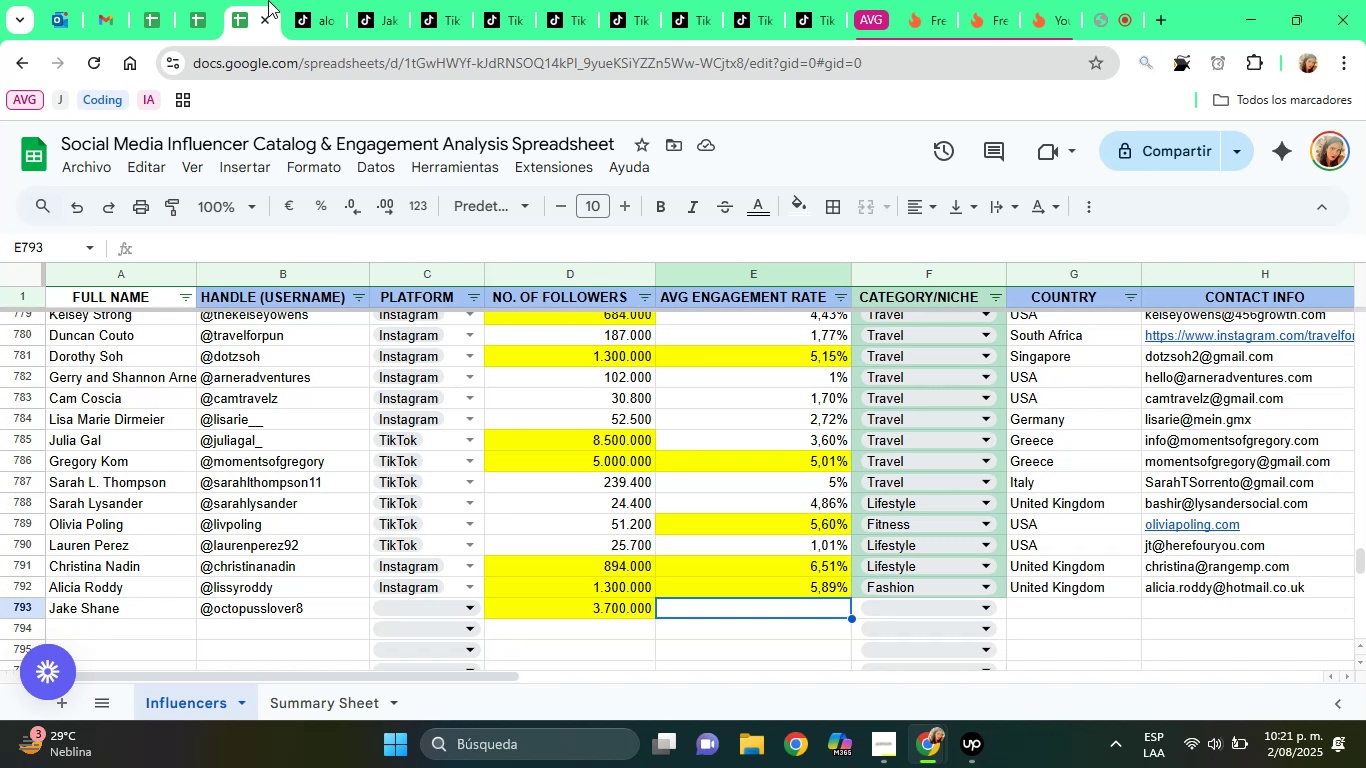 
wait(25.74)
 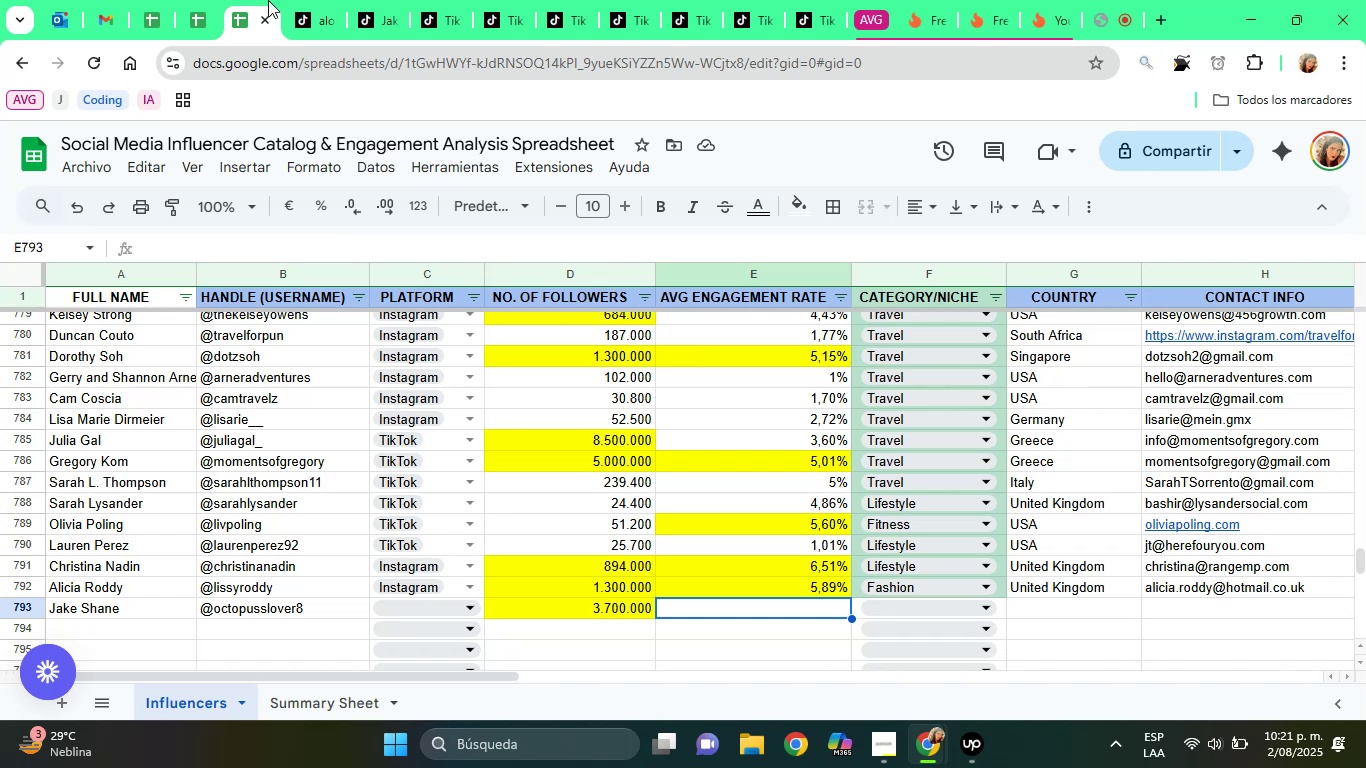 
left_click([1010, 6])
 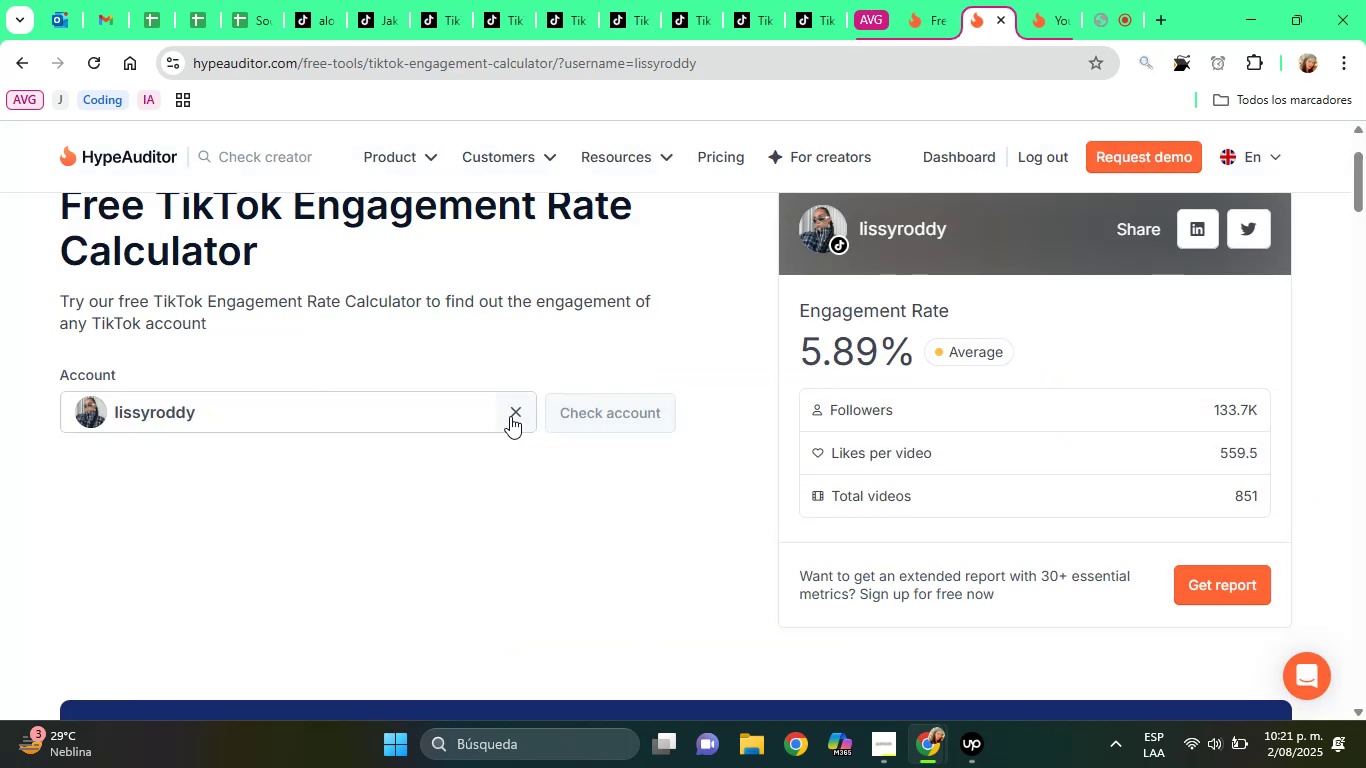 
left_click([510, 416])
 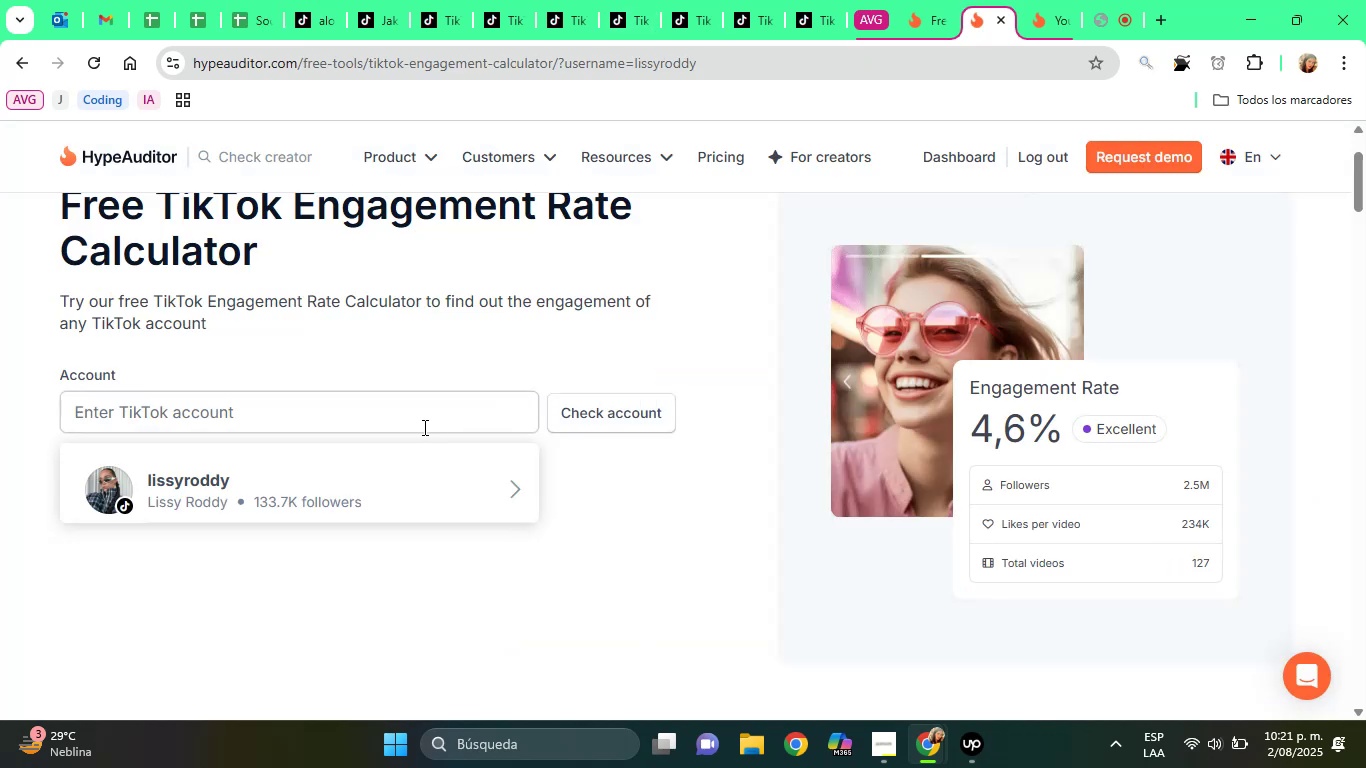 
right_click([423, 427])
 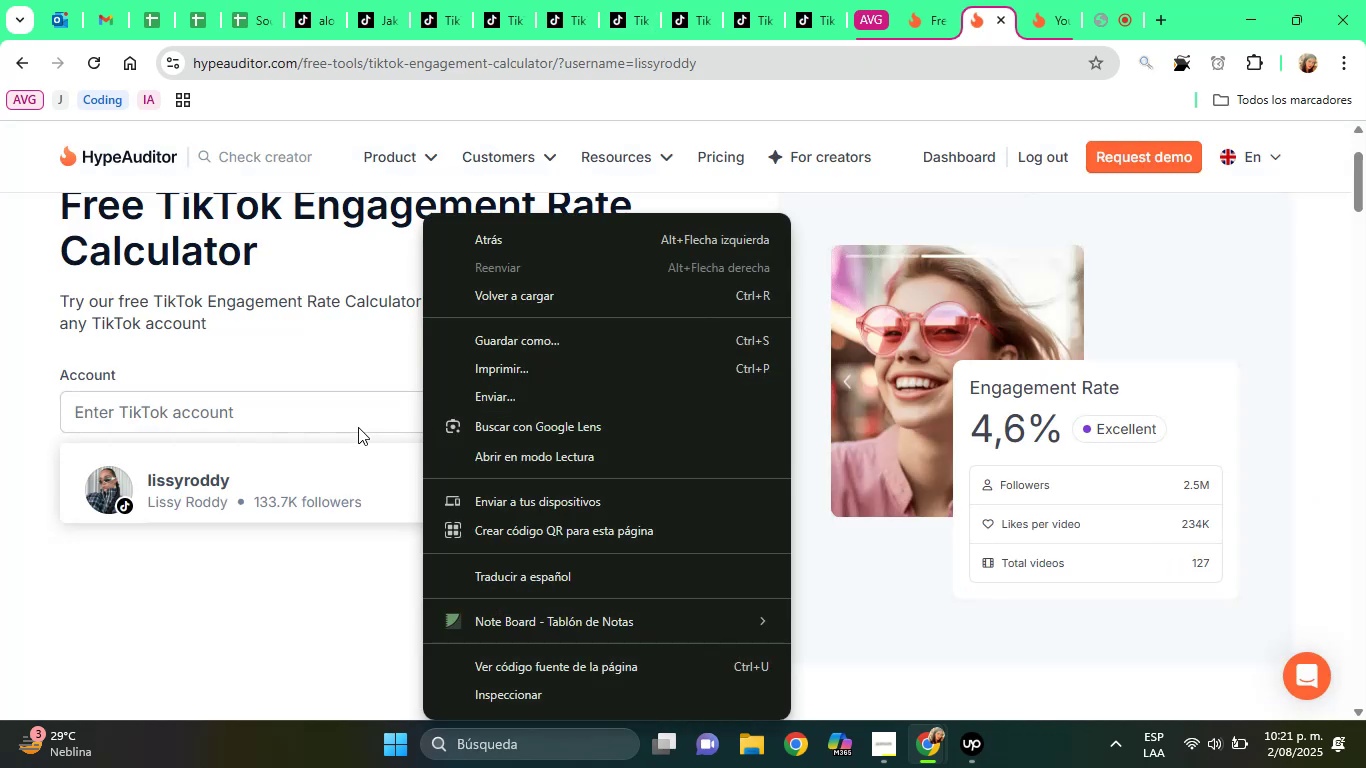 
left_click([358, 427])
 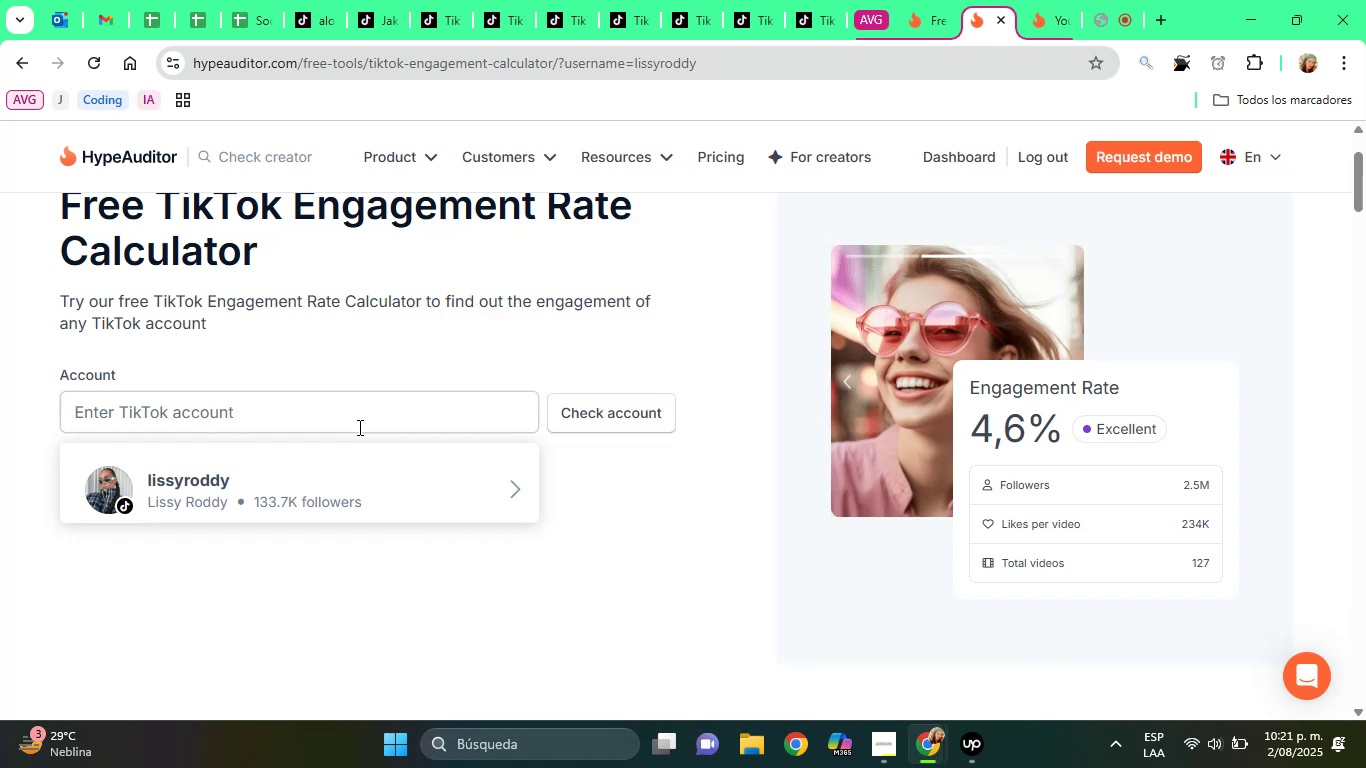 
key(Control+ControlLeft)
 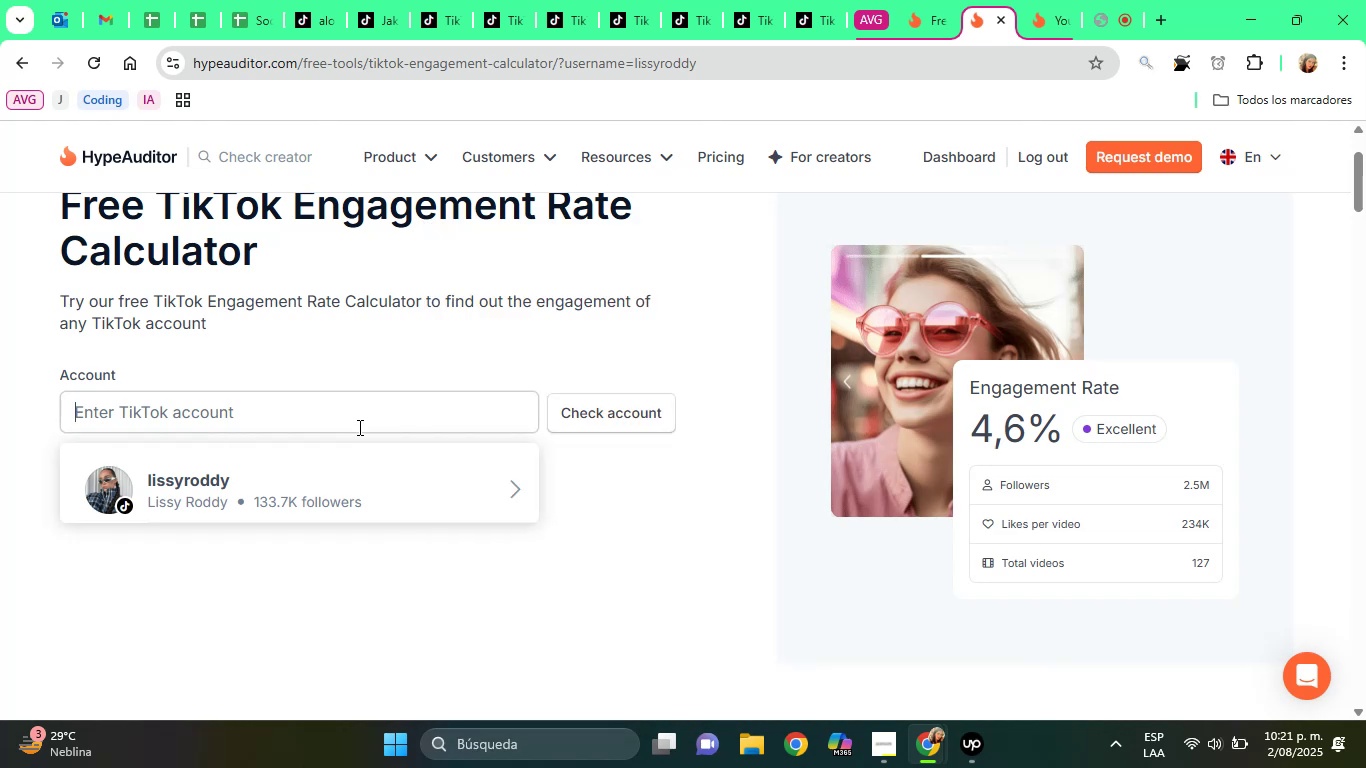 
key(Control+V)
 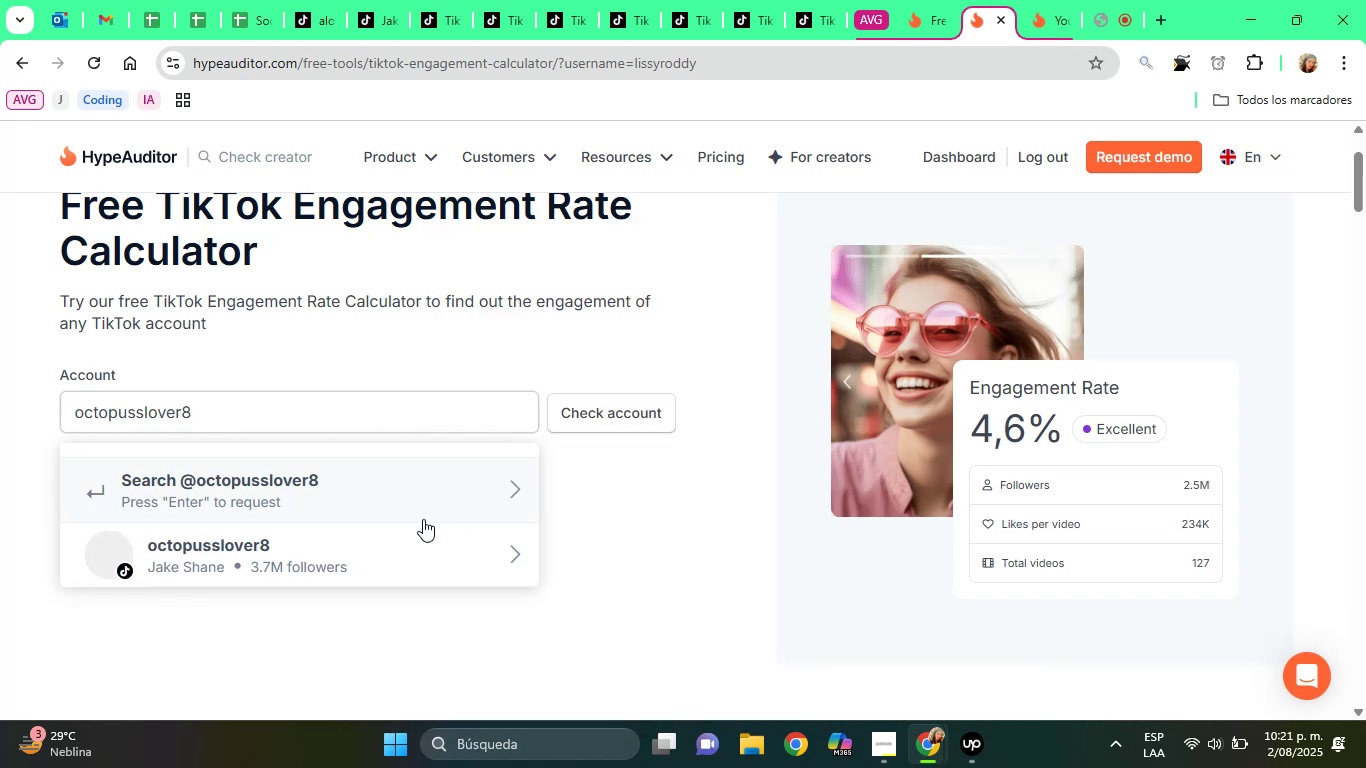 
left_click([379, 531])
 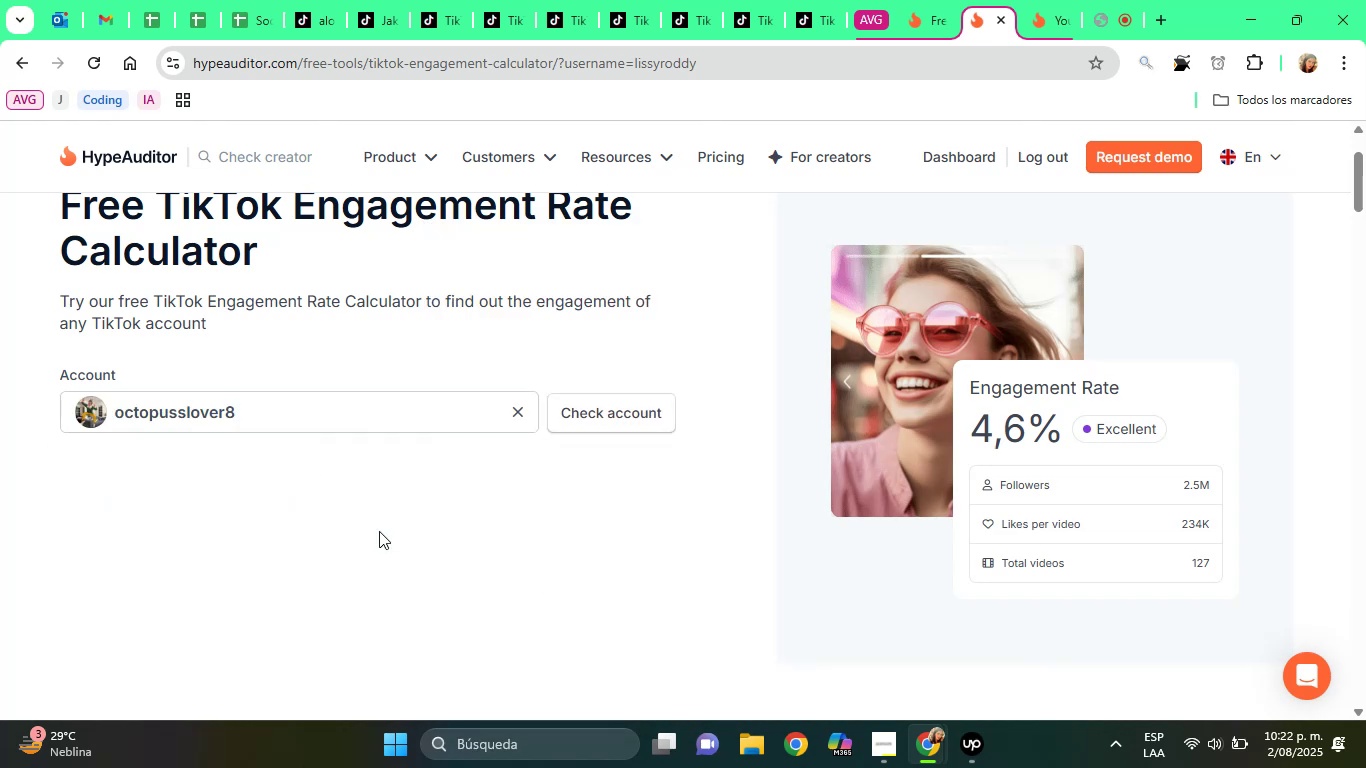 
wait(9.85)
 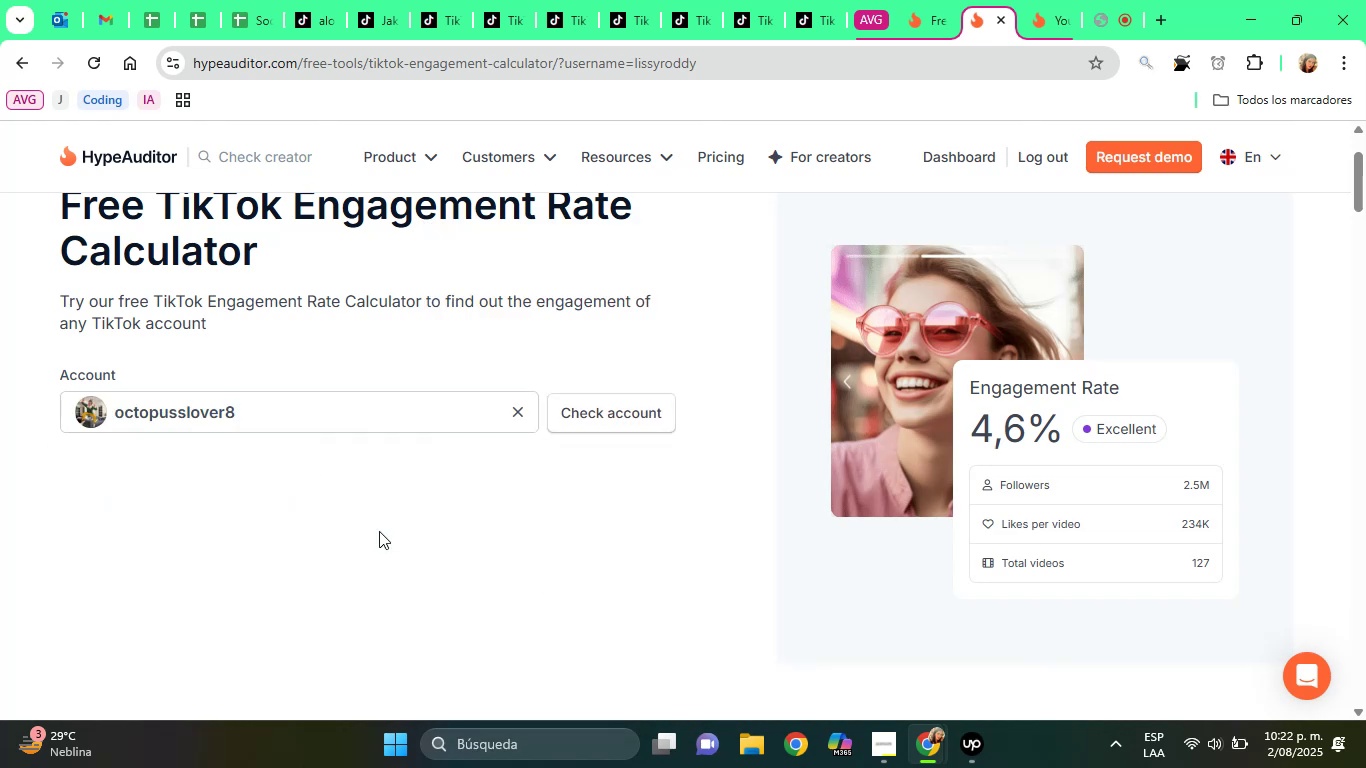 
left_click([620, 417])
 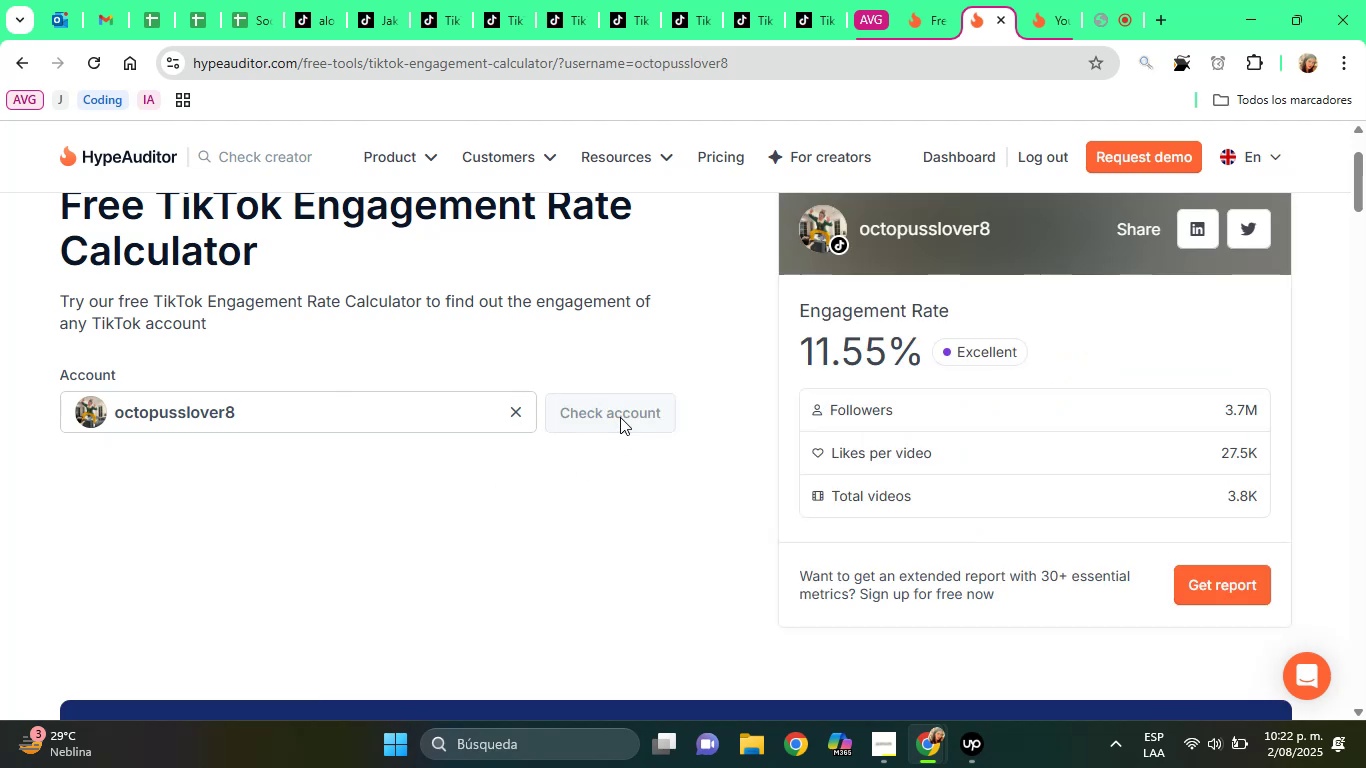 
wait(5.95)
 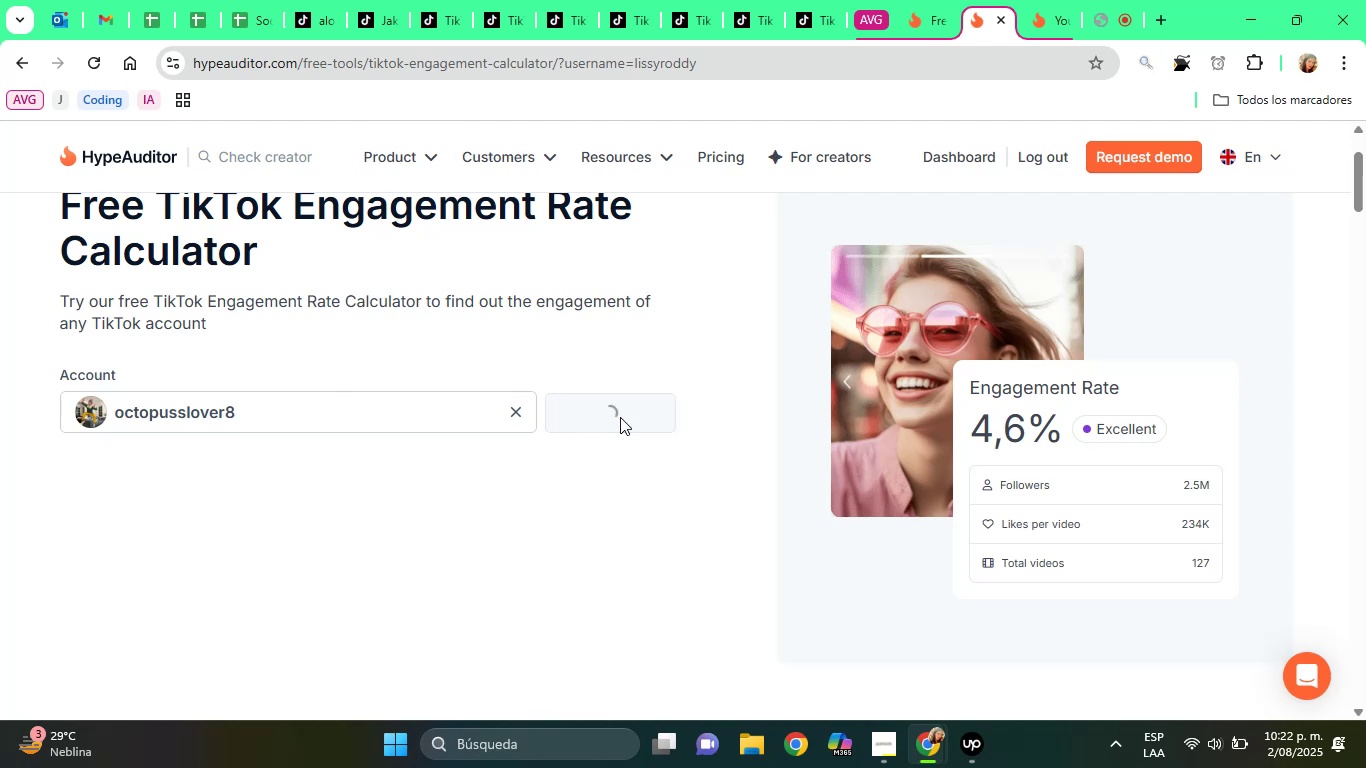 
left_click([269, 0])
 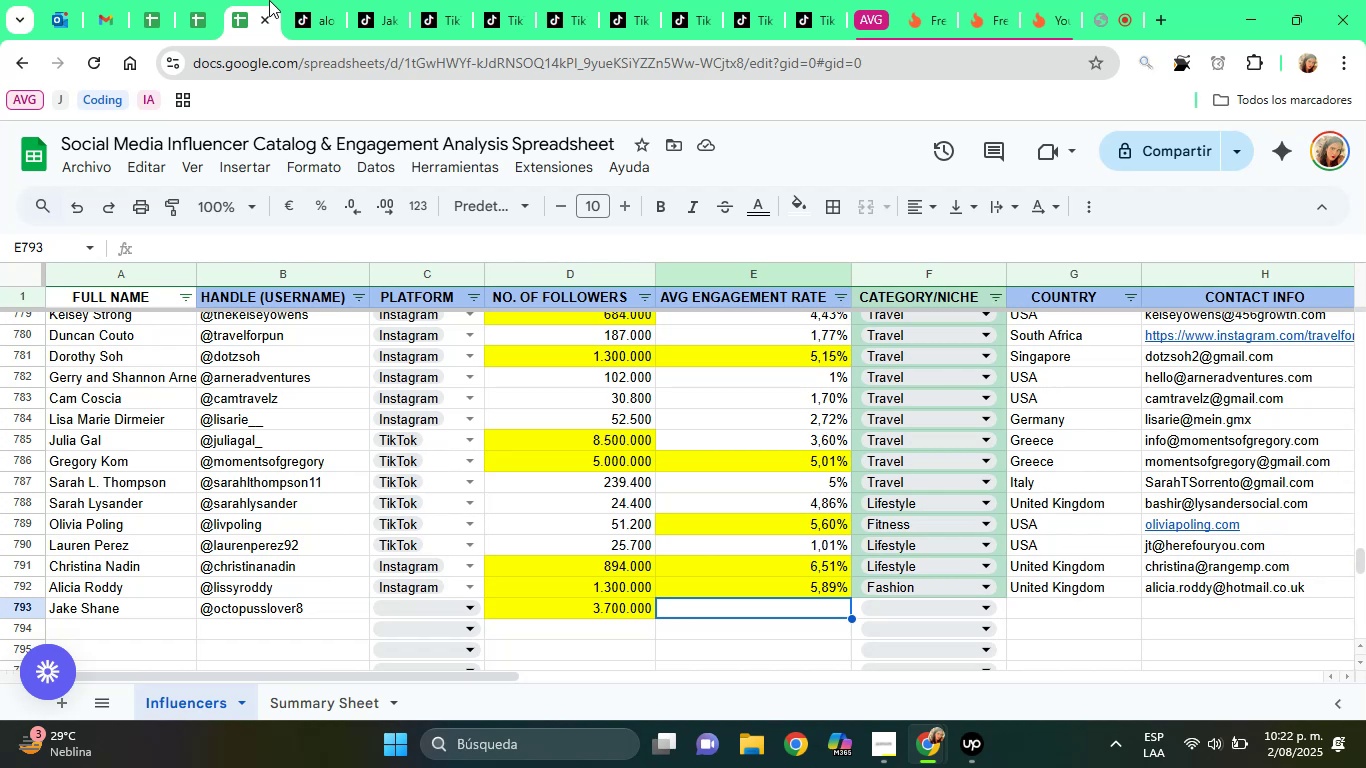 
type(111,)
key(Backspace)
key(Backspace)
type(,55%)
 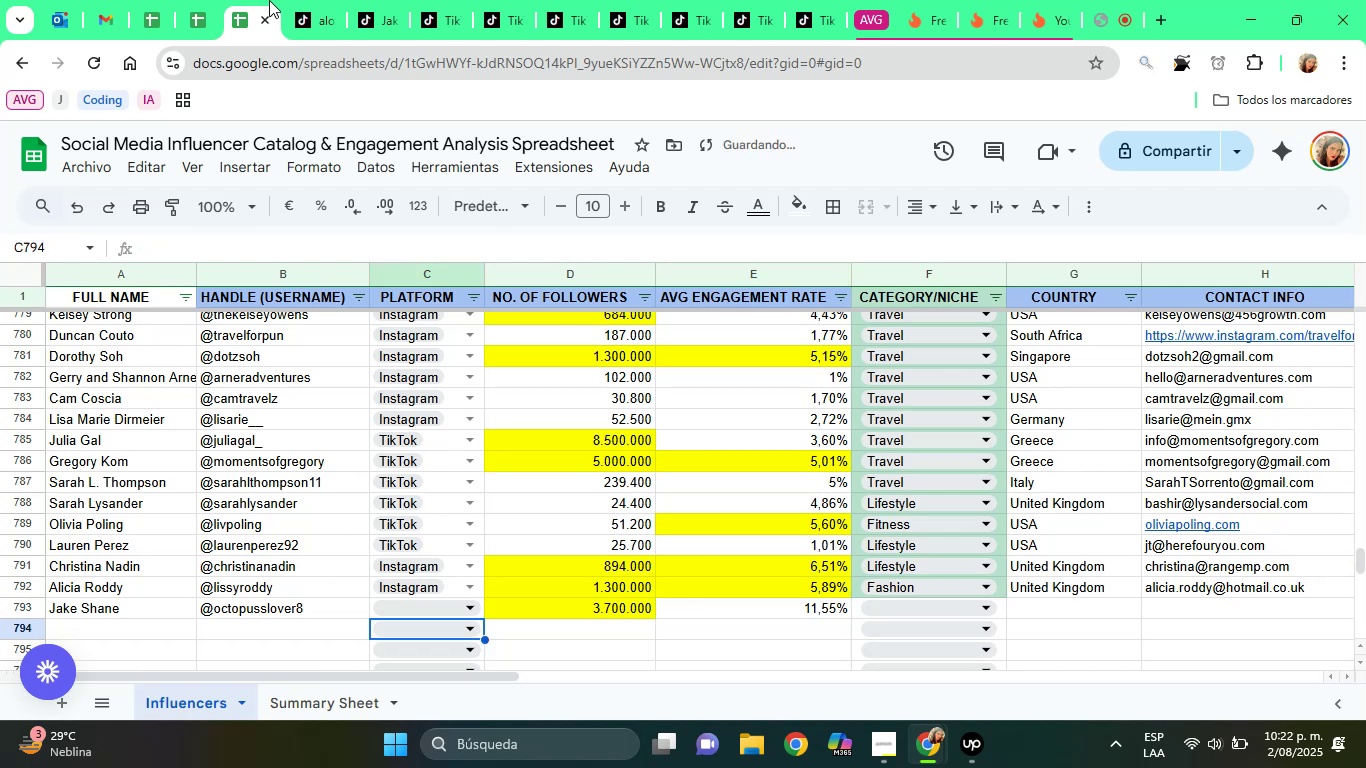 
 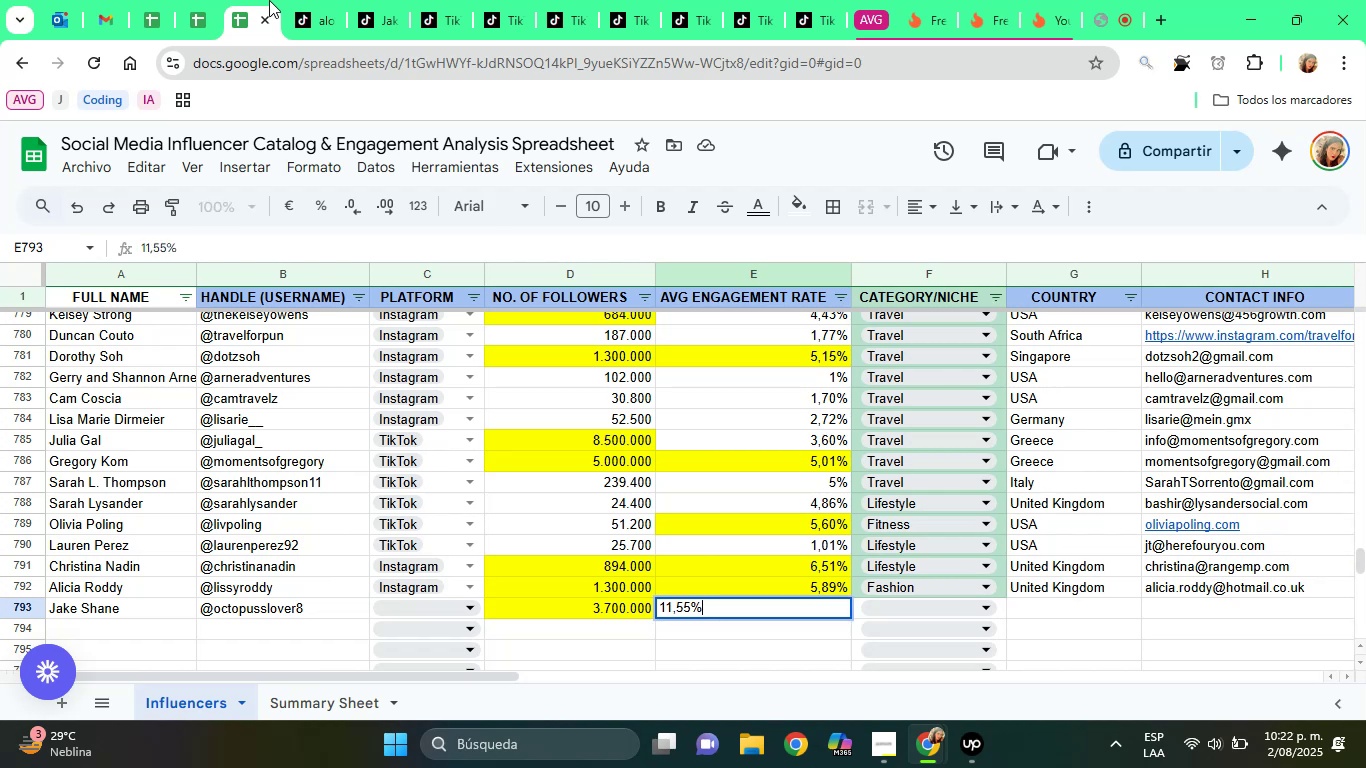 
key(Enter)
 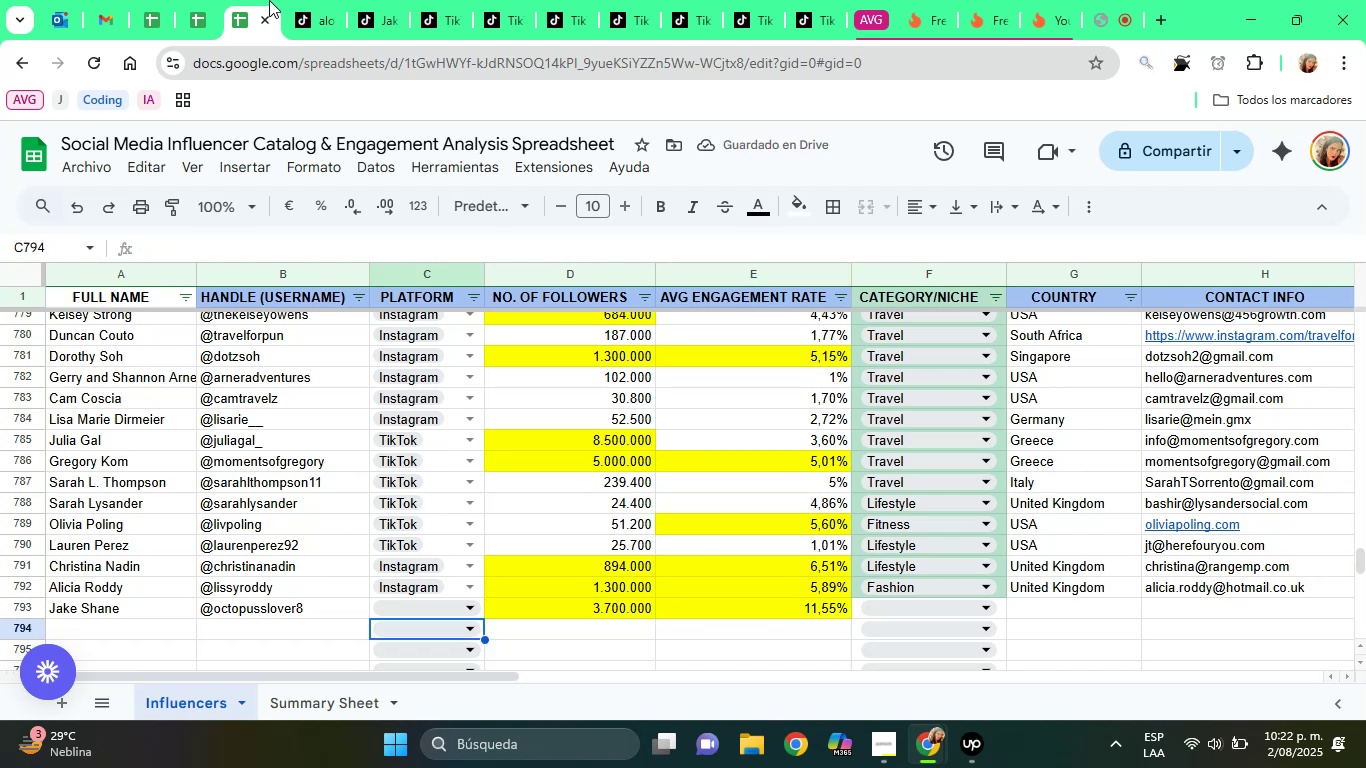 
wait(6.84)
 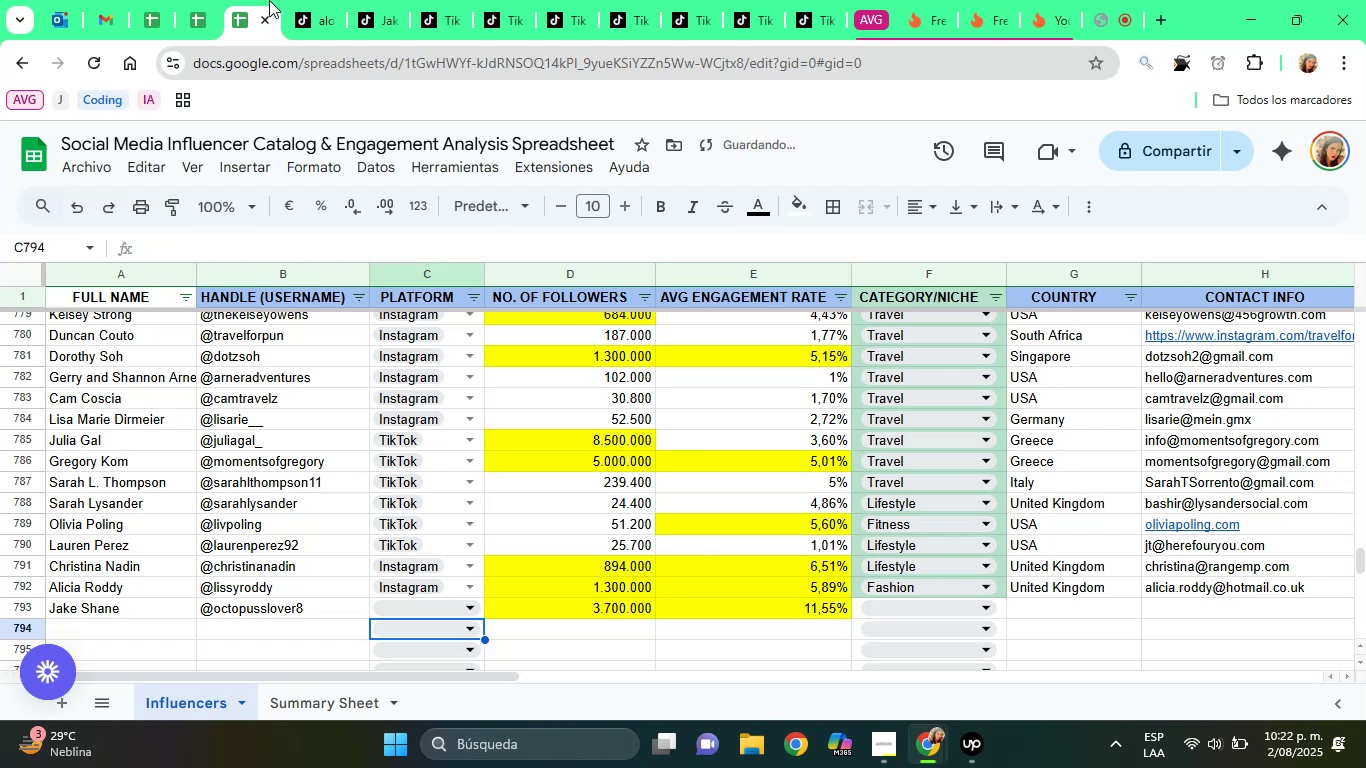 
key(ArrowUp)
 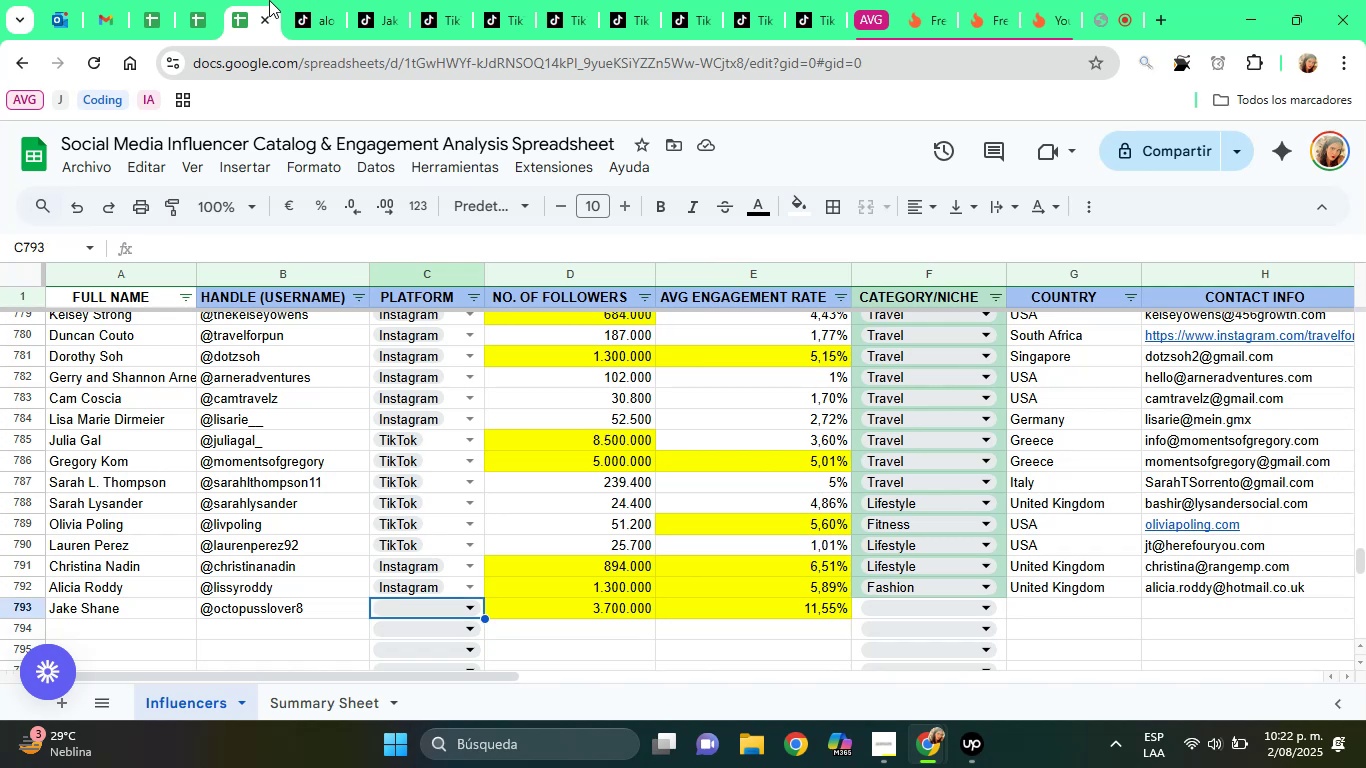 
key(T)
 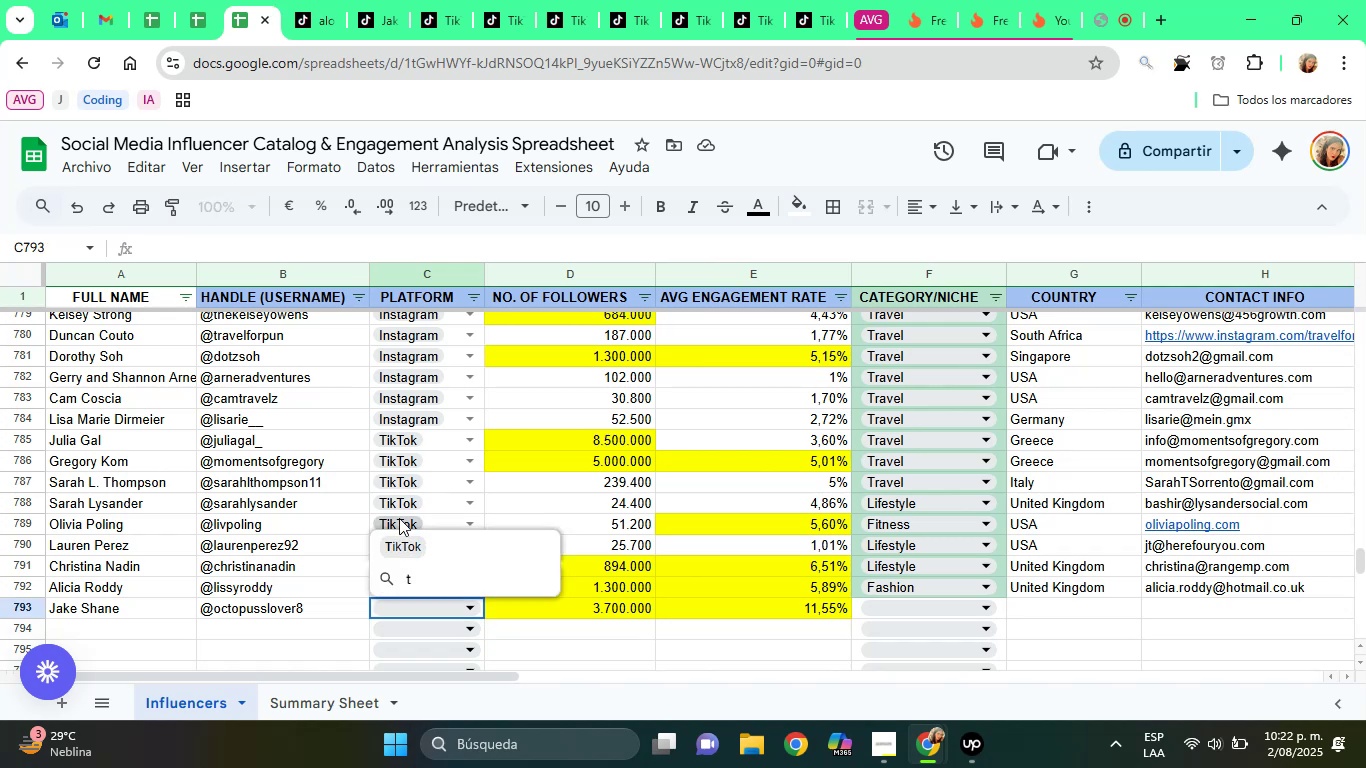 
left_click([403, 539])
 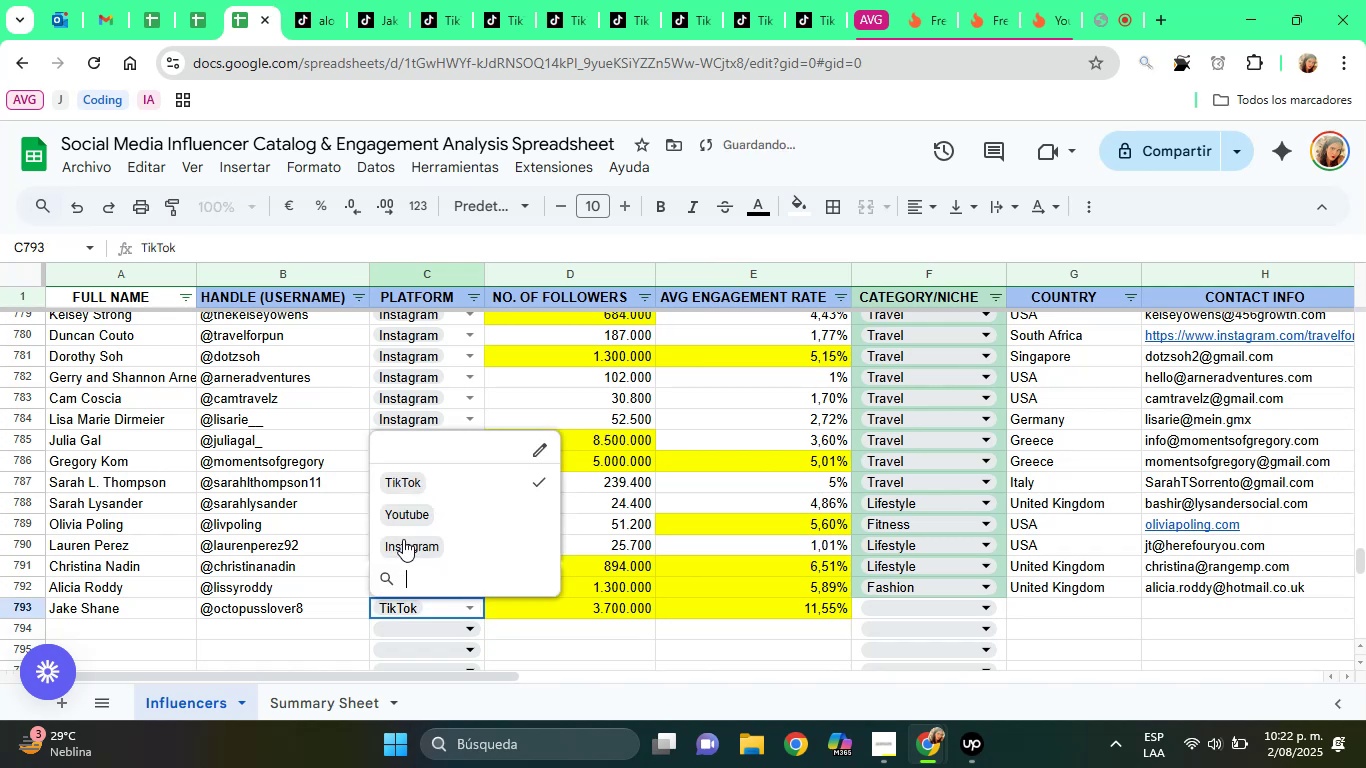 
key(ArrowRight)
 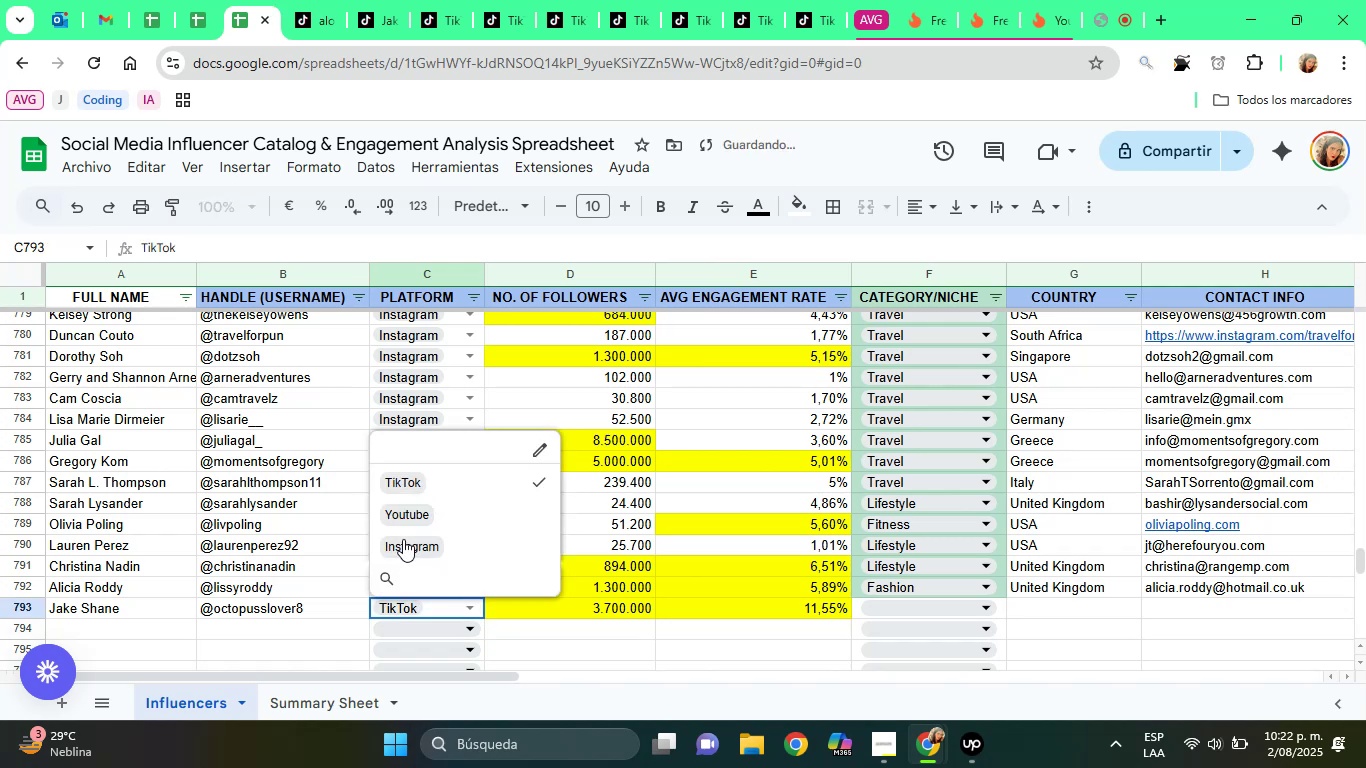 
key(ArrowRight)
 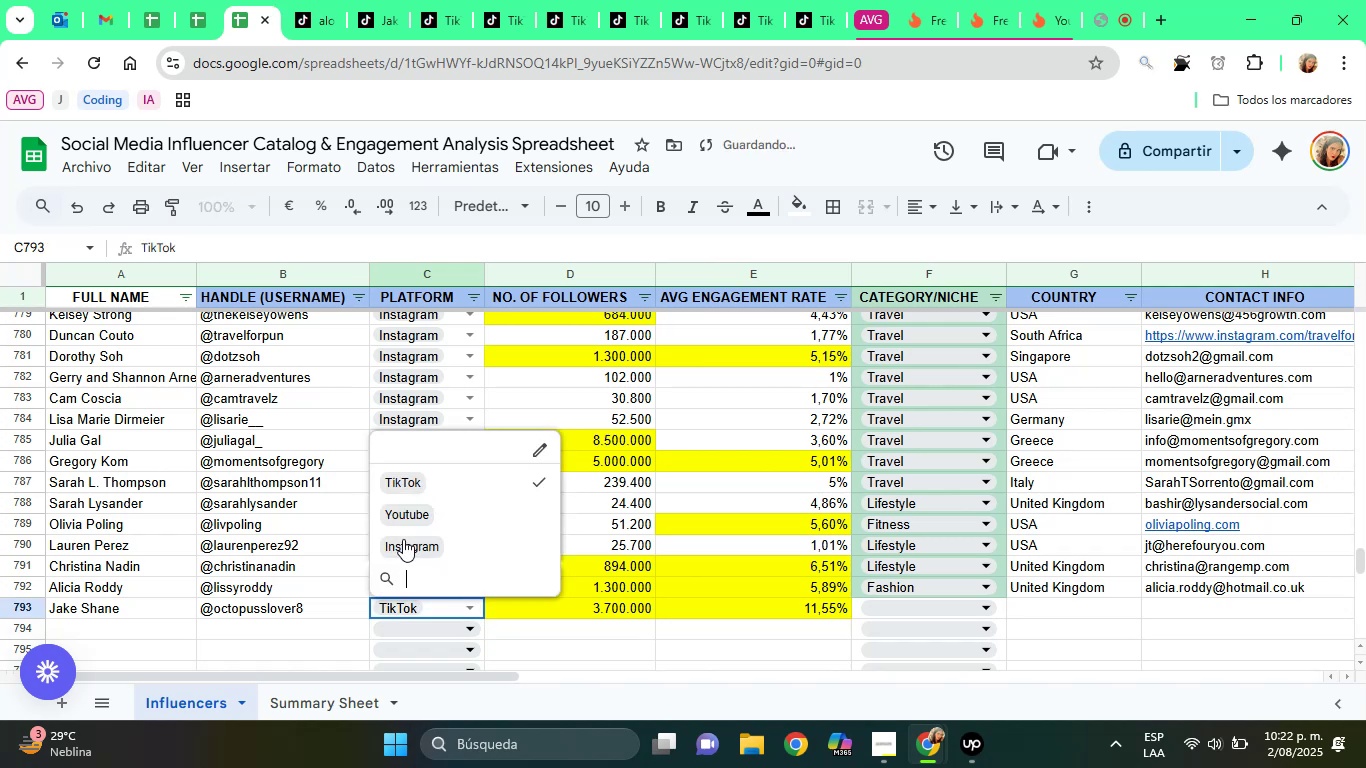 
key(Tab)
 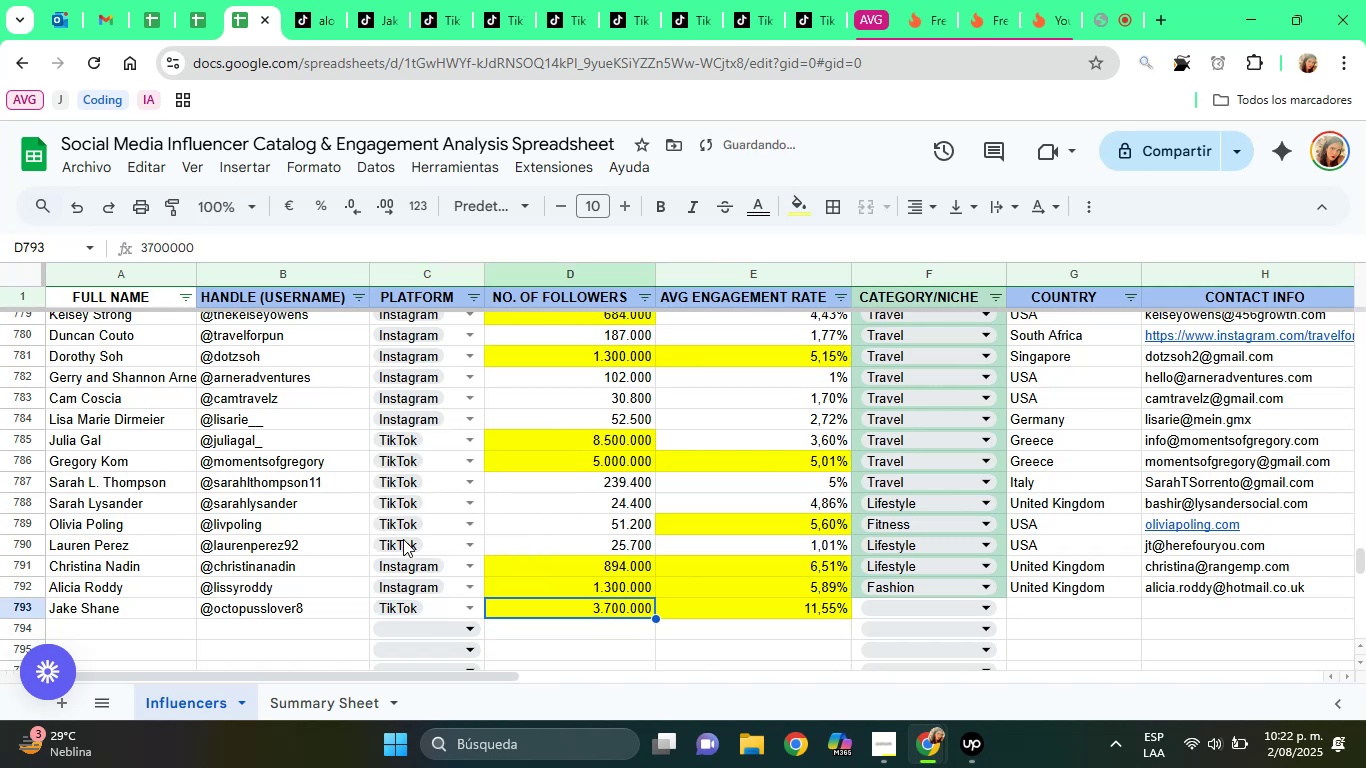 
key(Tab)
 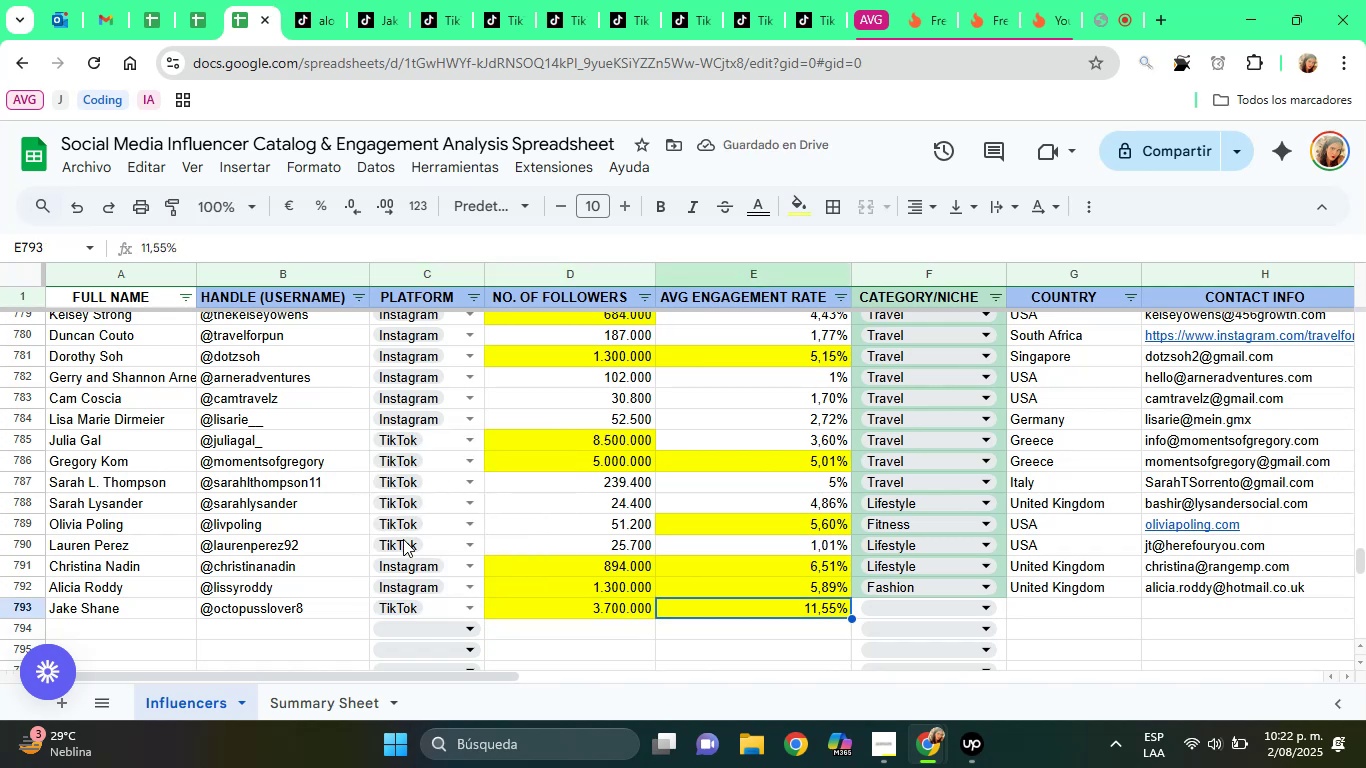 
key(Tab)
 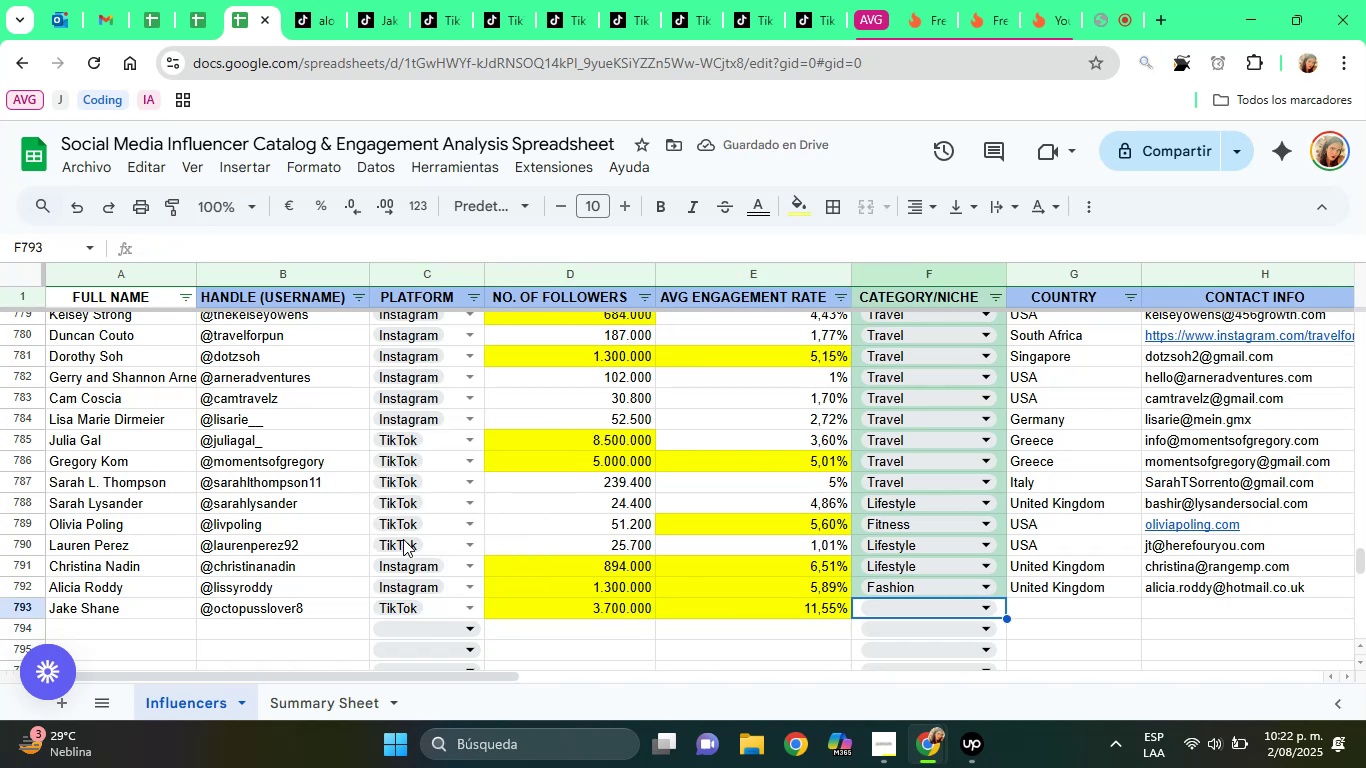 
key(Tab)
 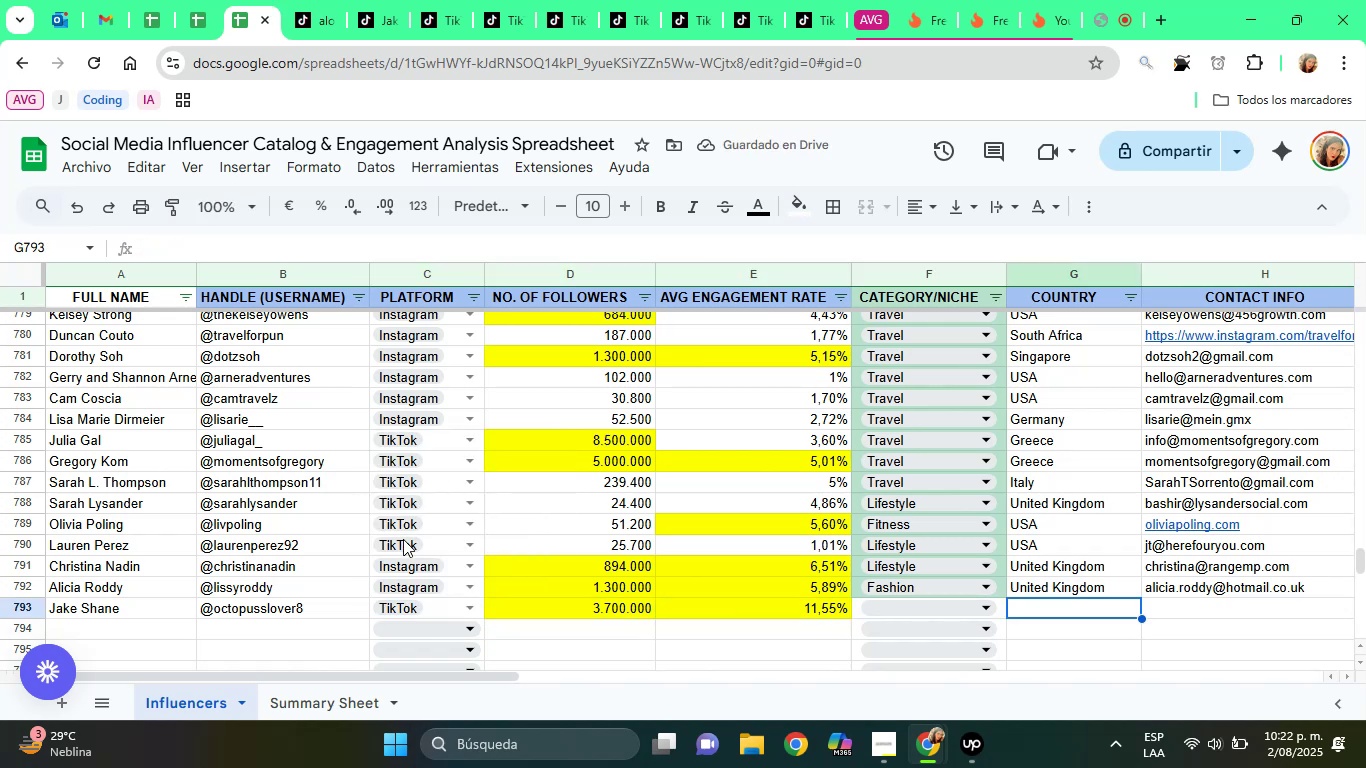 
key(ArrowLeft)
 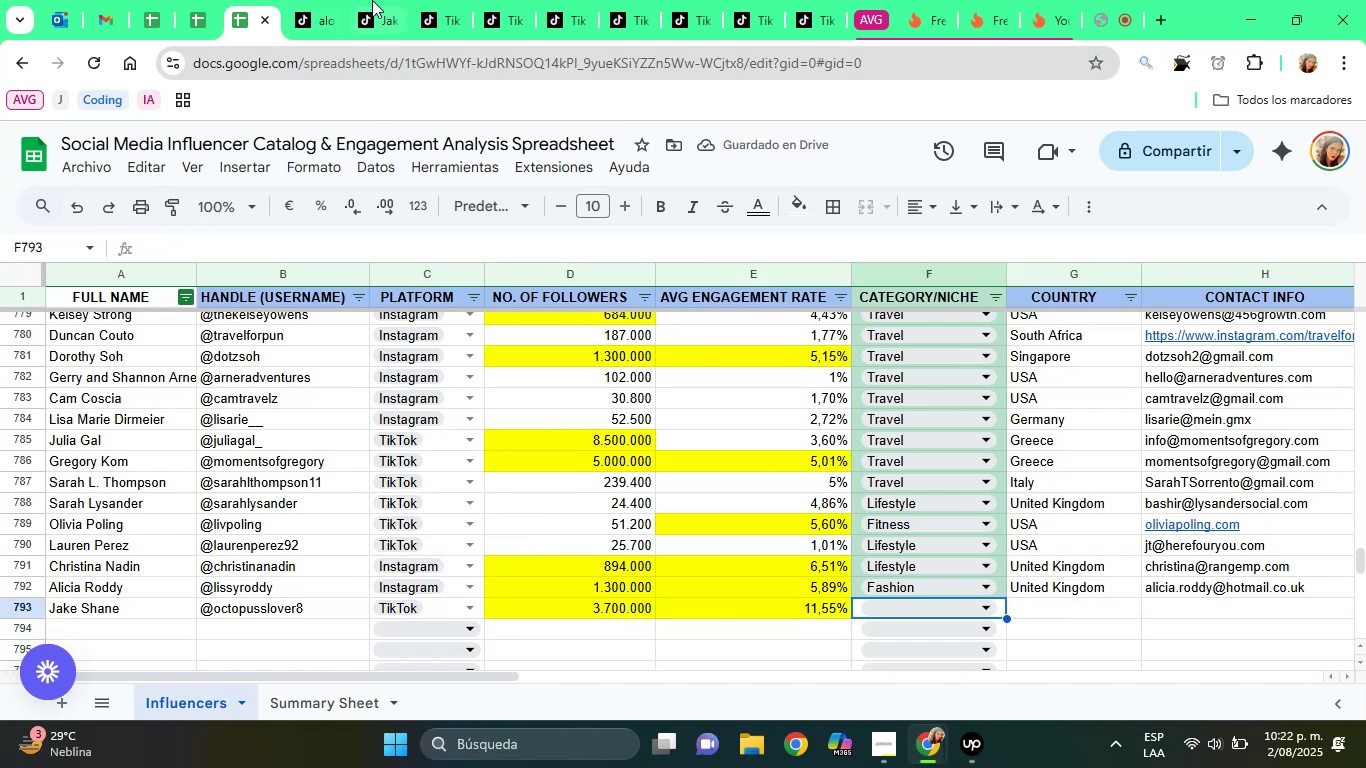 
left_click([372, 0])
 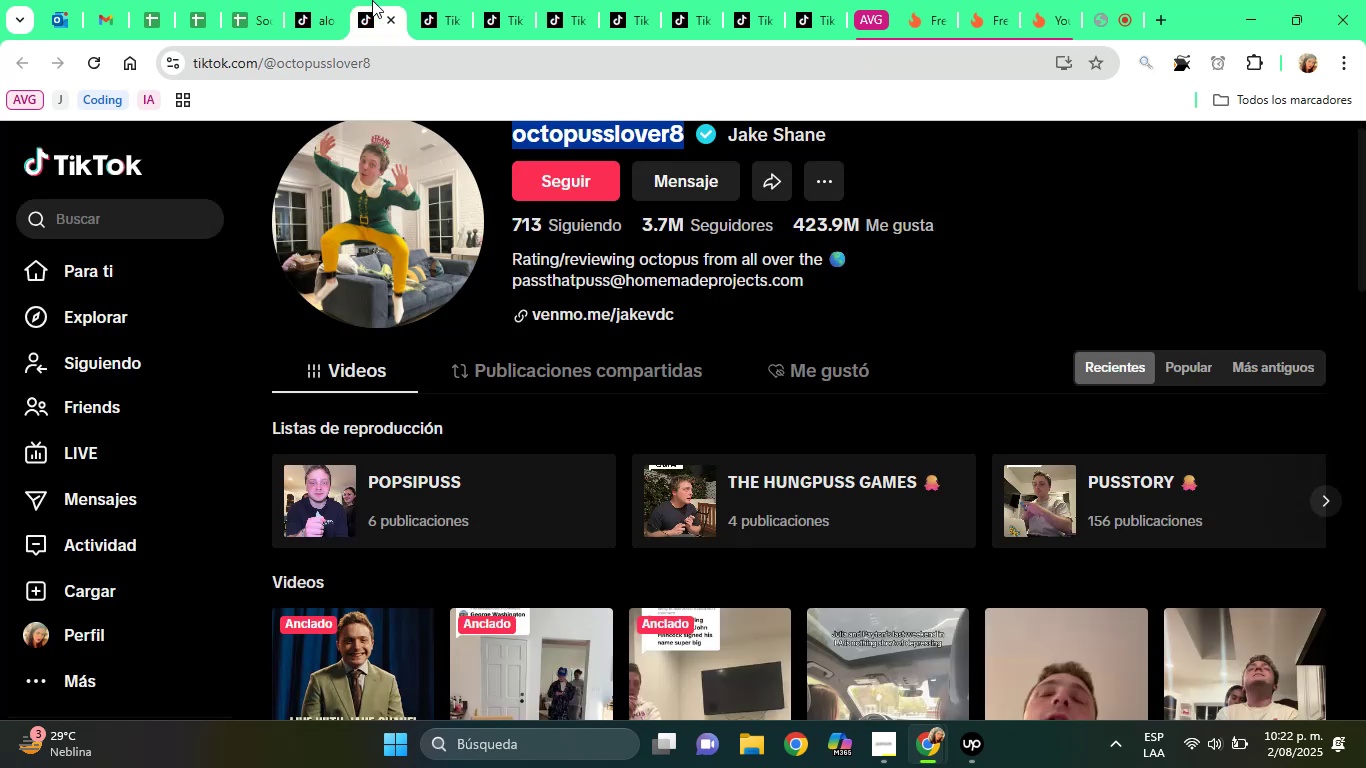 
wait(9.46)
 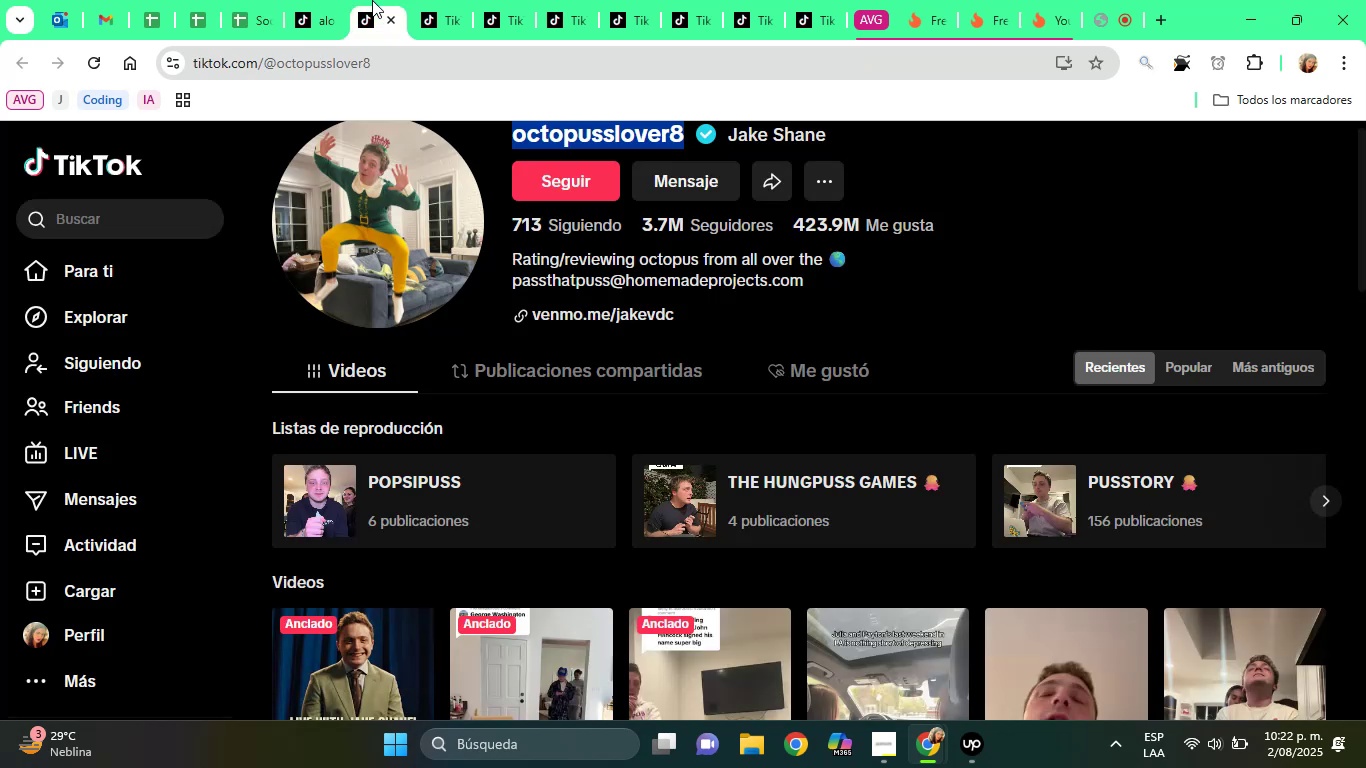 
double_click([652, 286])
 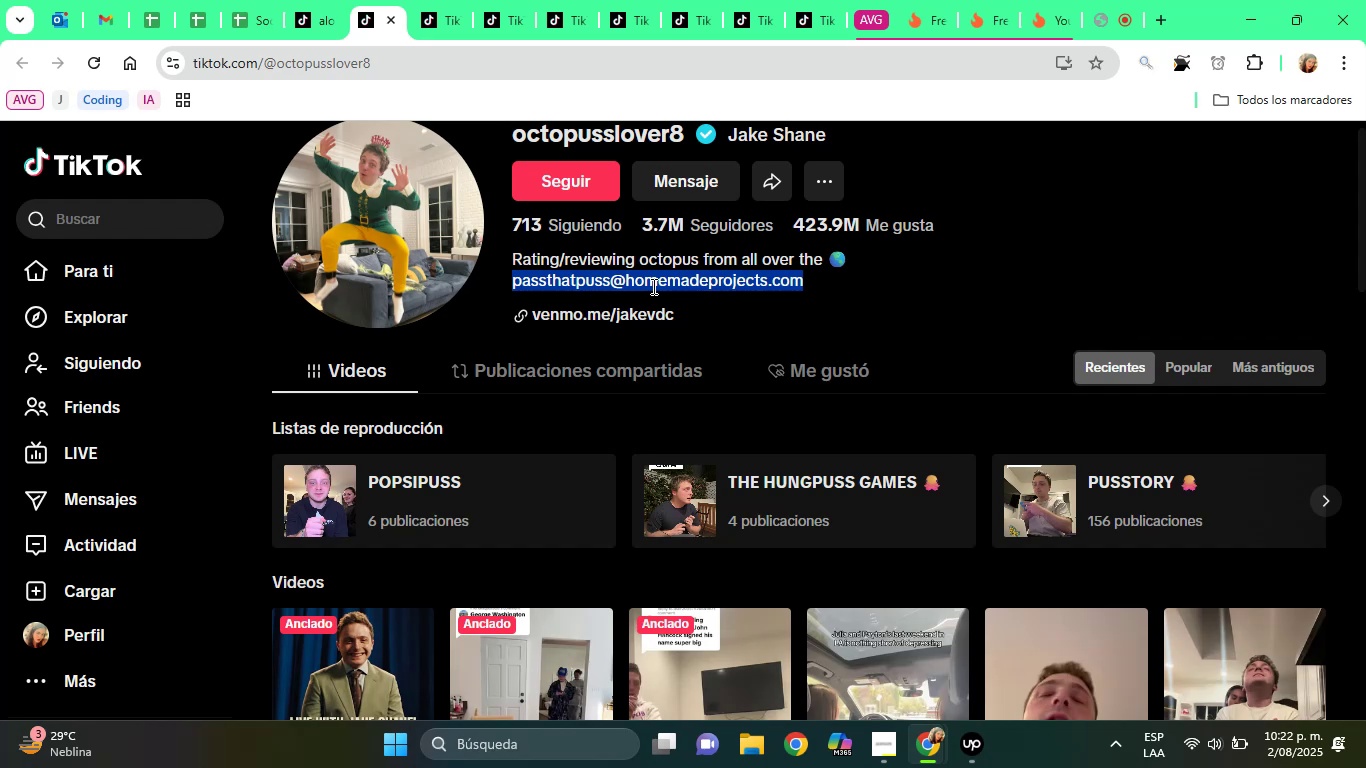 
triple_click([652, 286])
 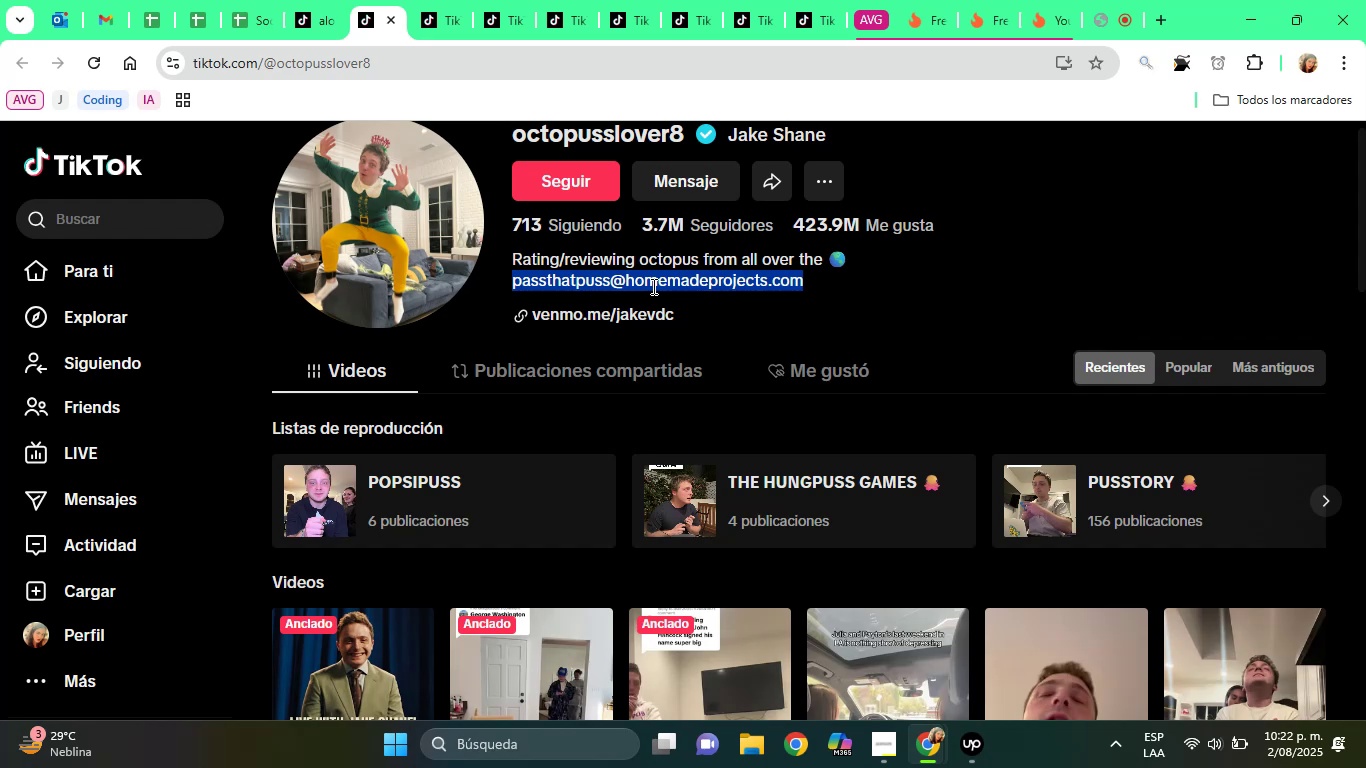 
right_click([652, 286])
 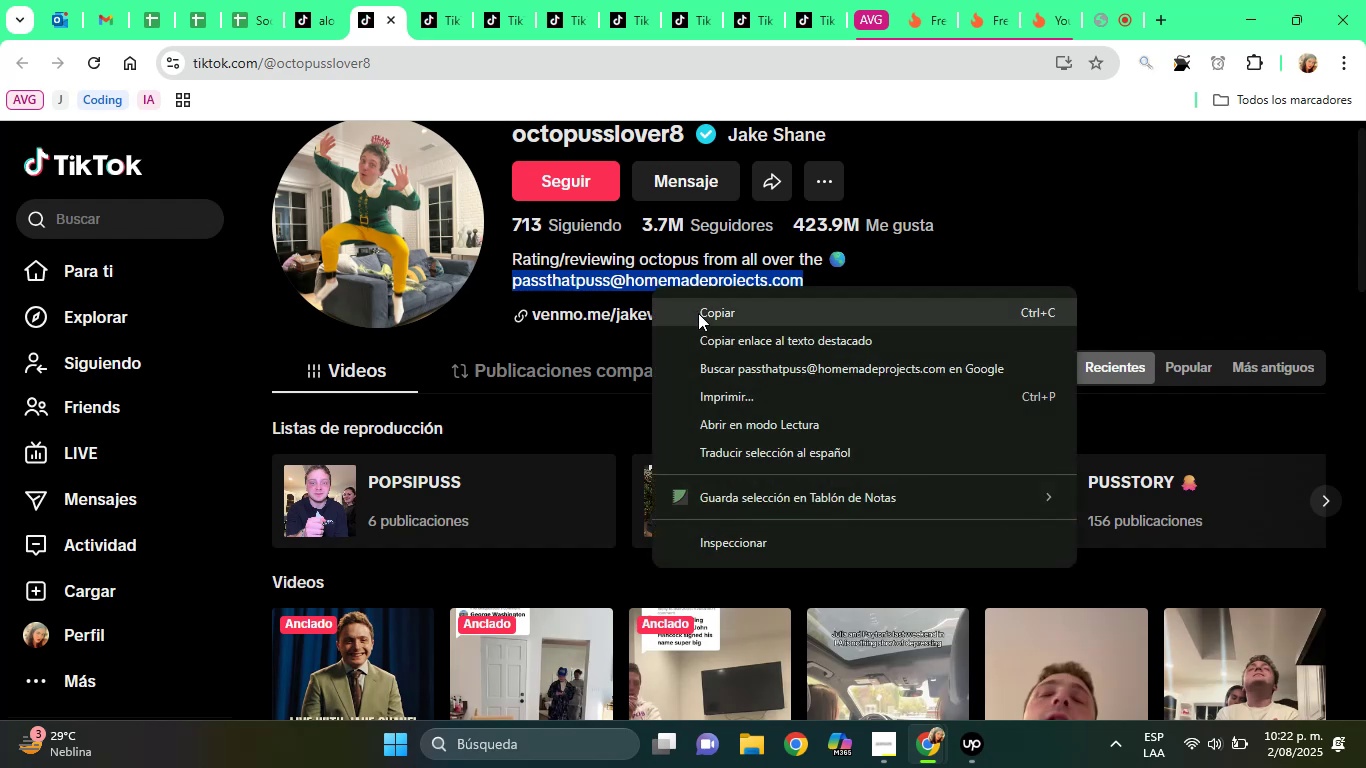 
left_click([698, 314])
 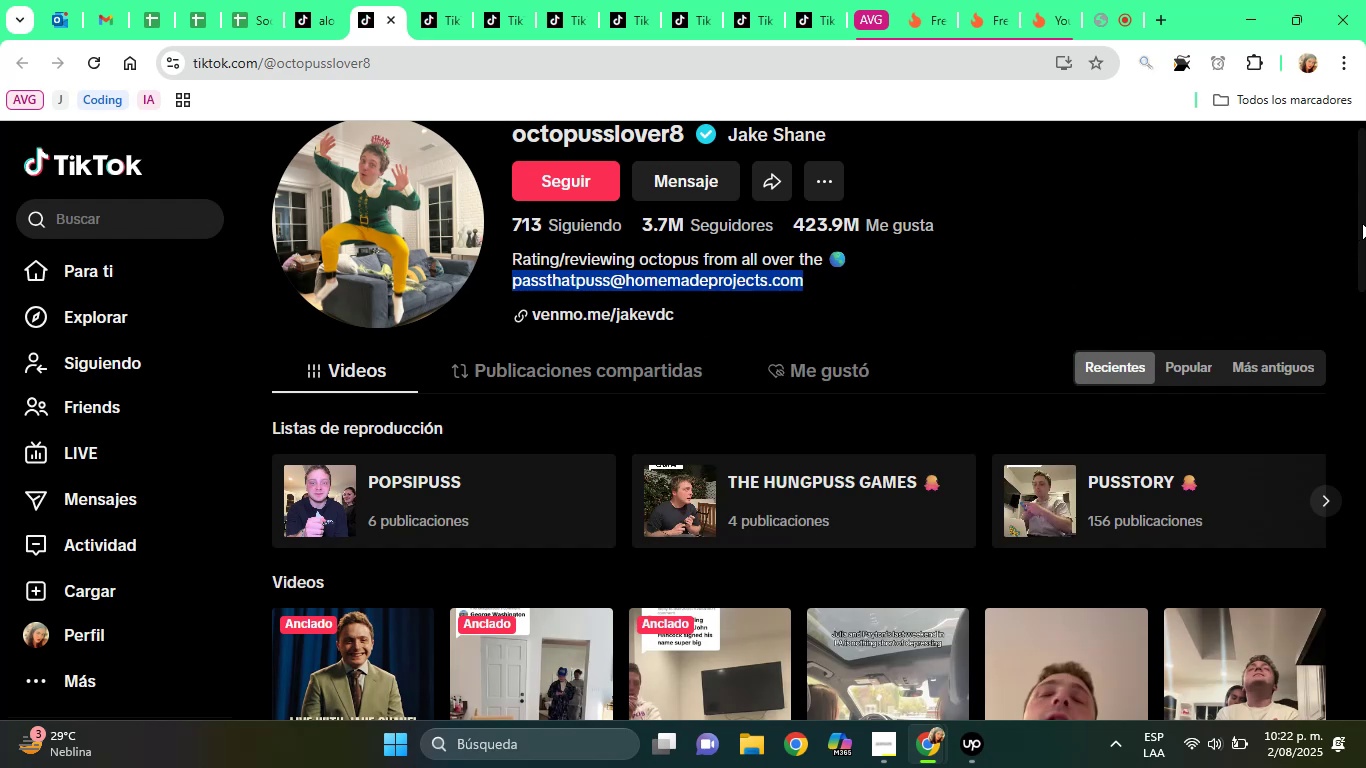 
left_click_drag(start_coordinate=[1365, 218], to_coordinate=[1365, 191])
 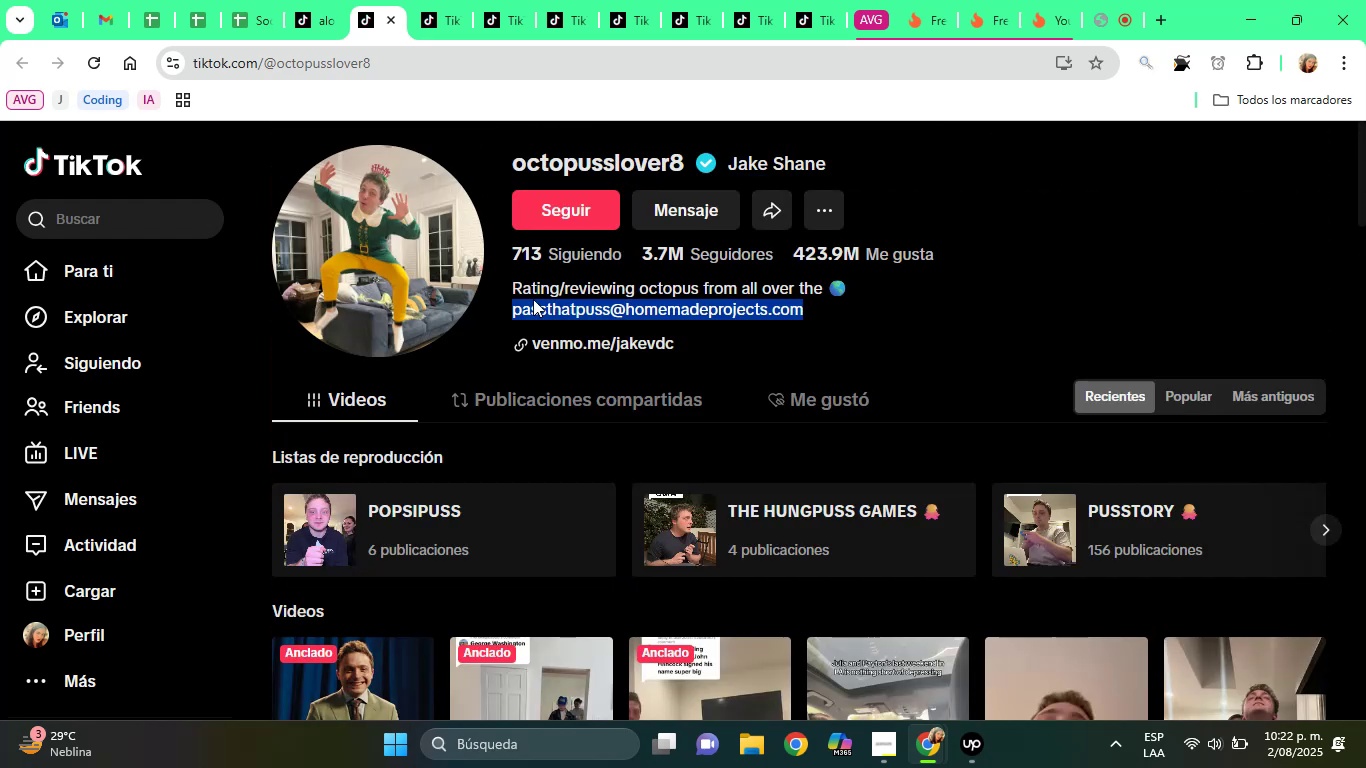 
right_click([606, 350])
 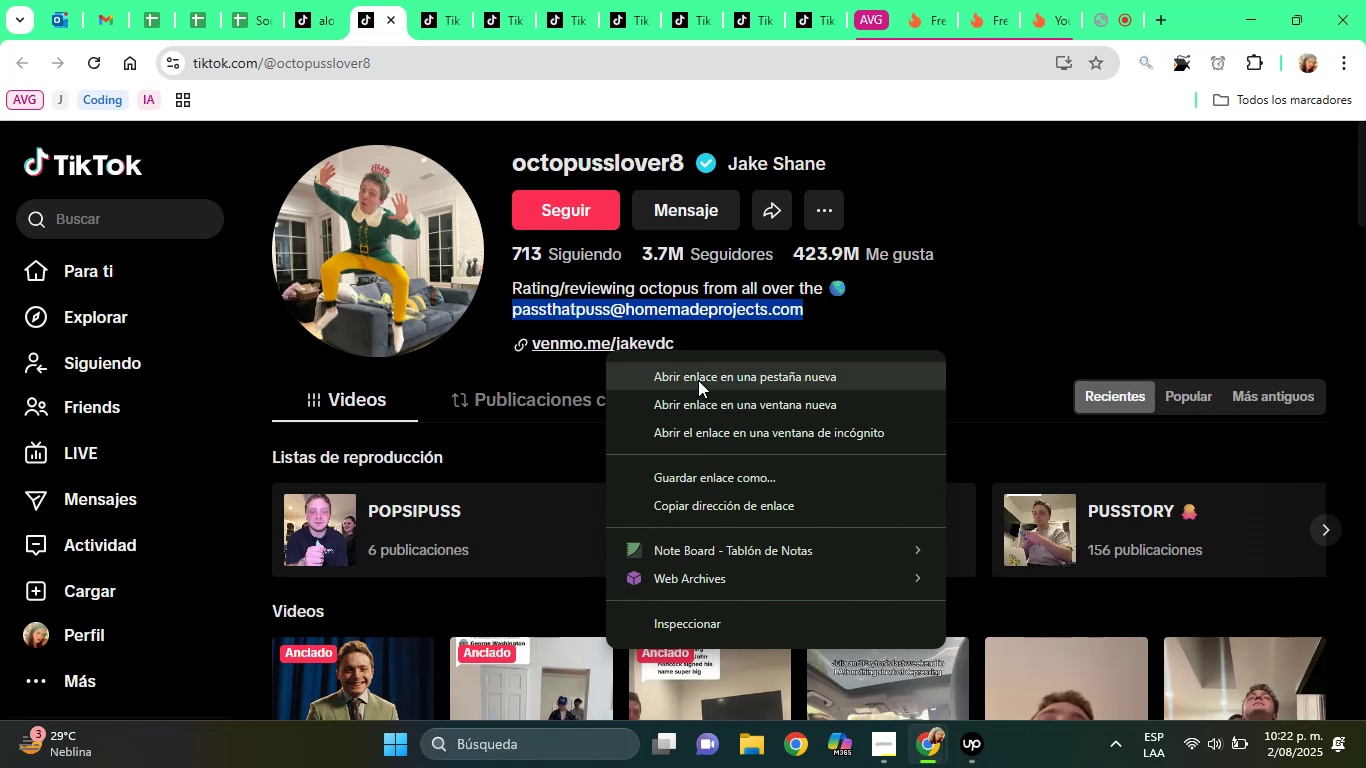 
left_click([698, 380])
 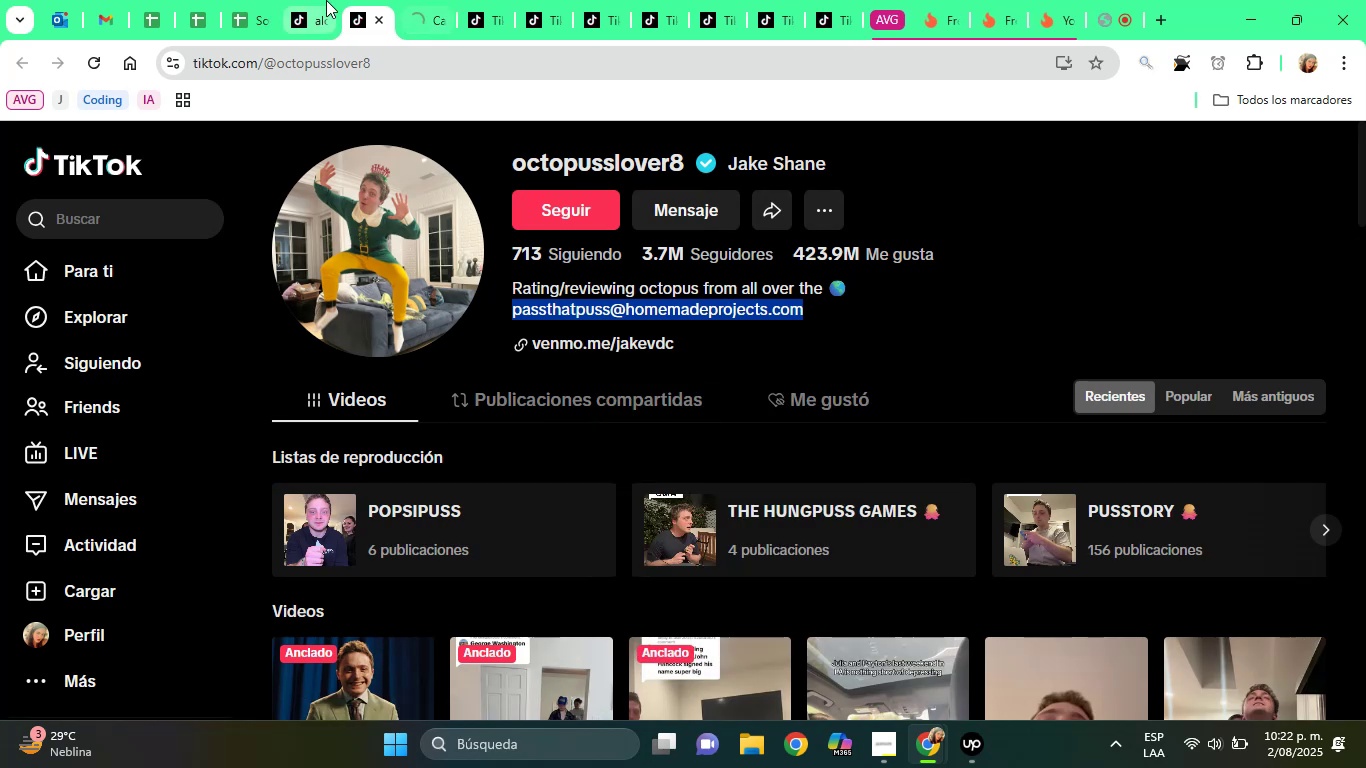 
left_click([326, 0])
 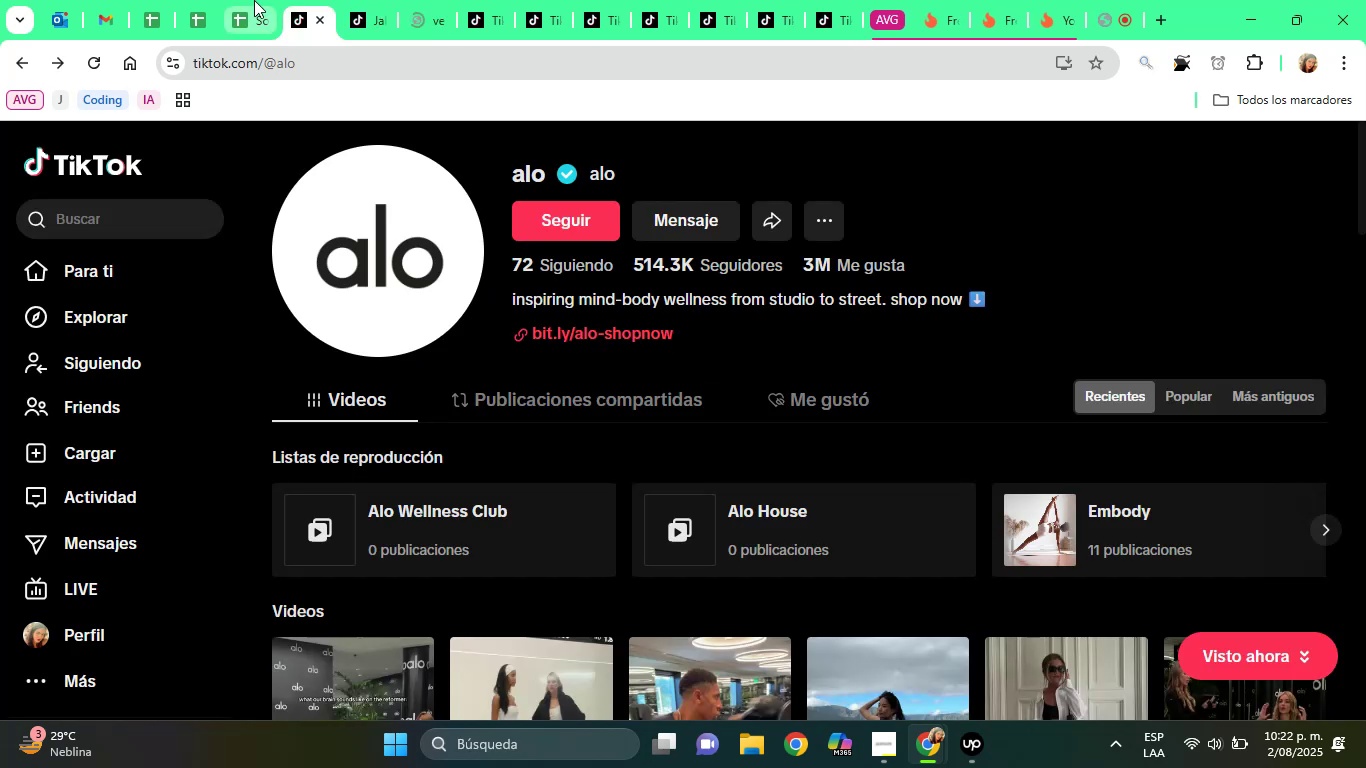 
left_click([254, 0])
 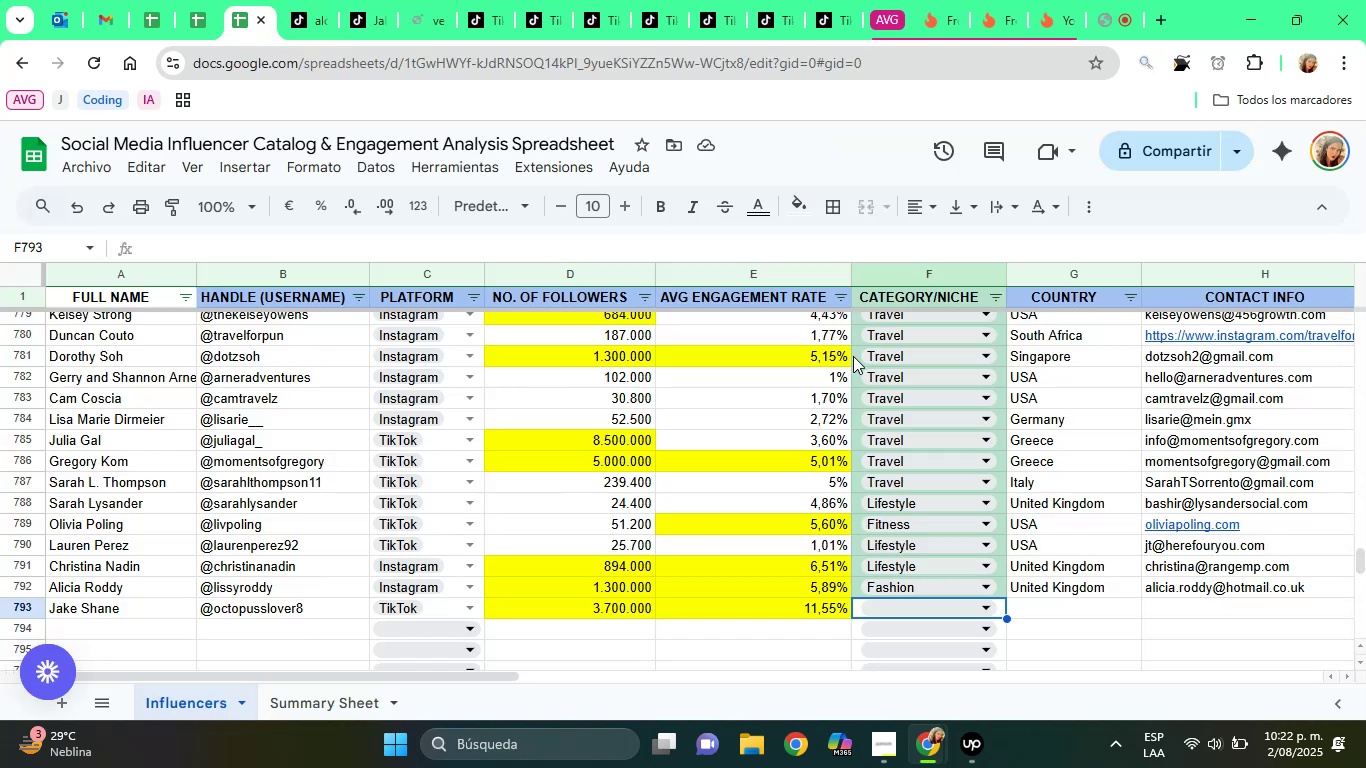 
key(ArrowRight)
 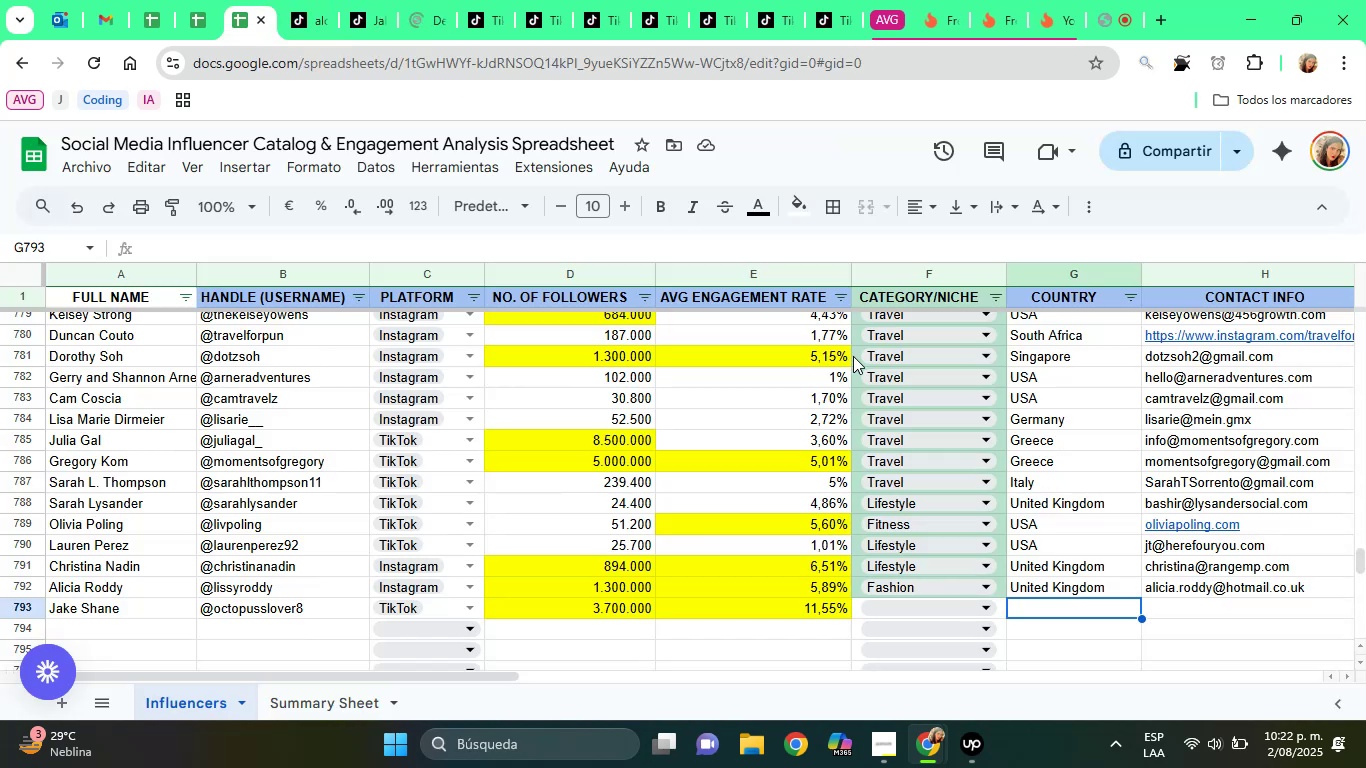 
key(ArrowRight)
 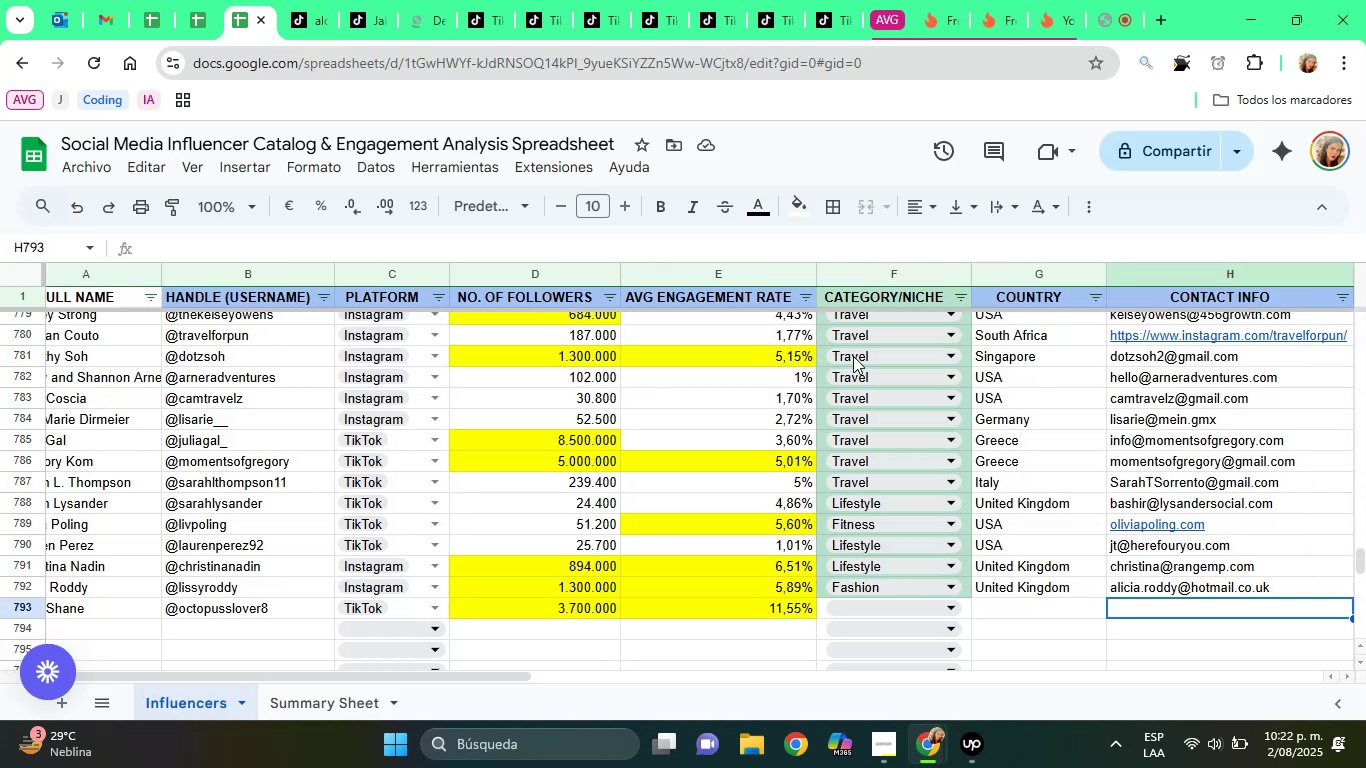 
key(ArrowLeft)
 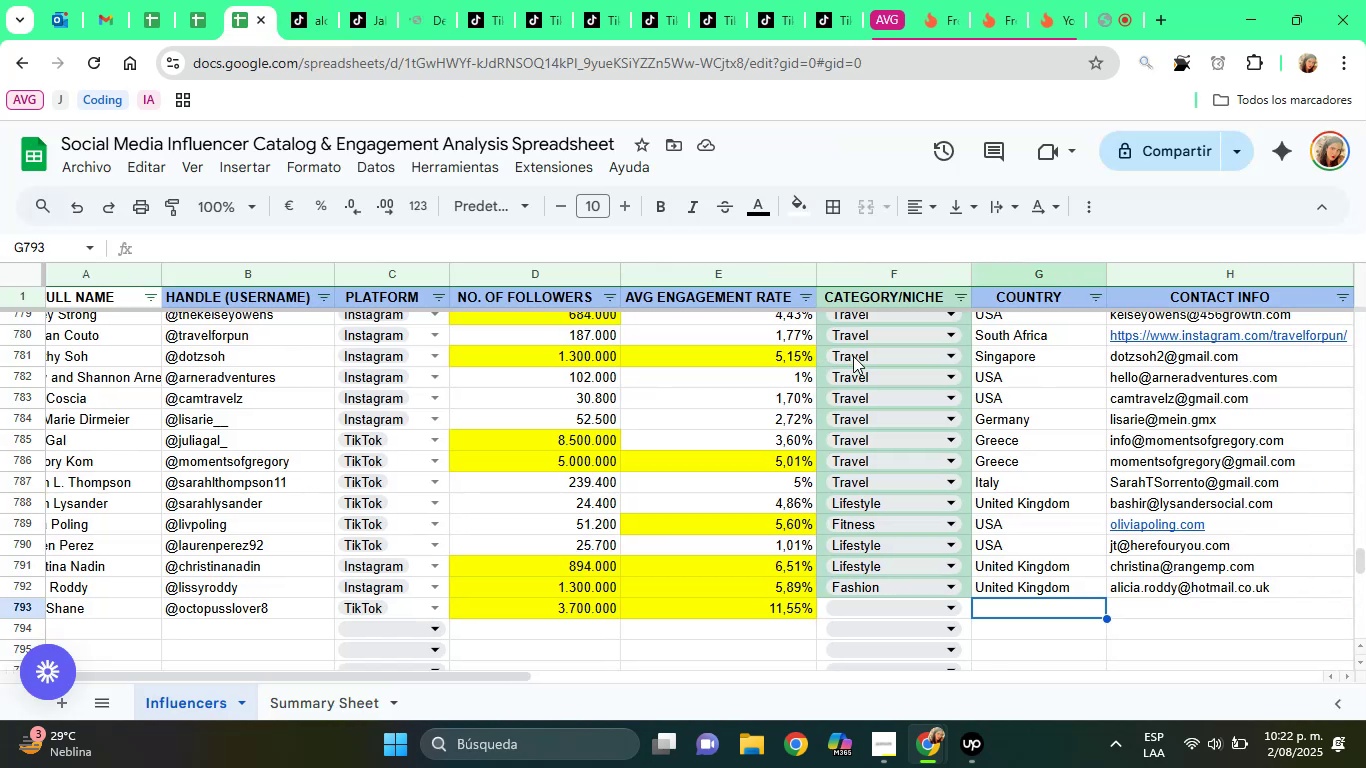 
key(ArrowLeft)
 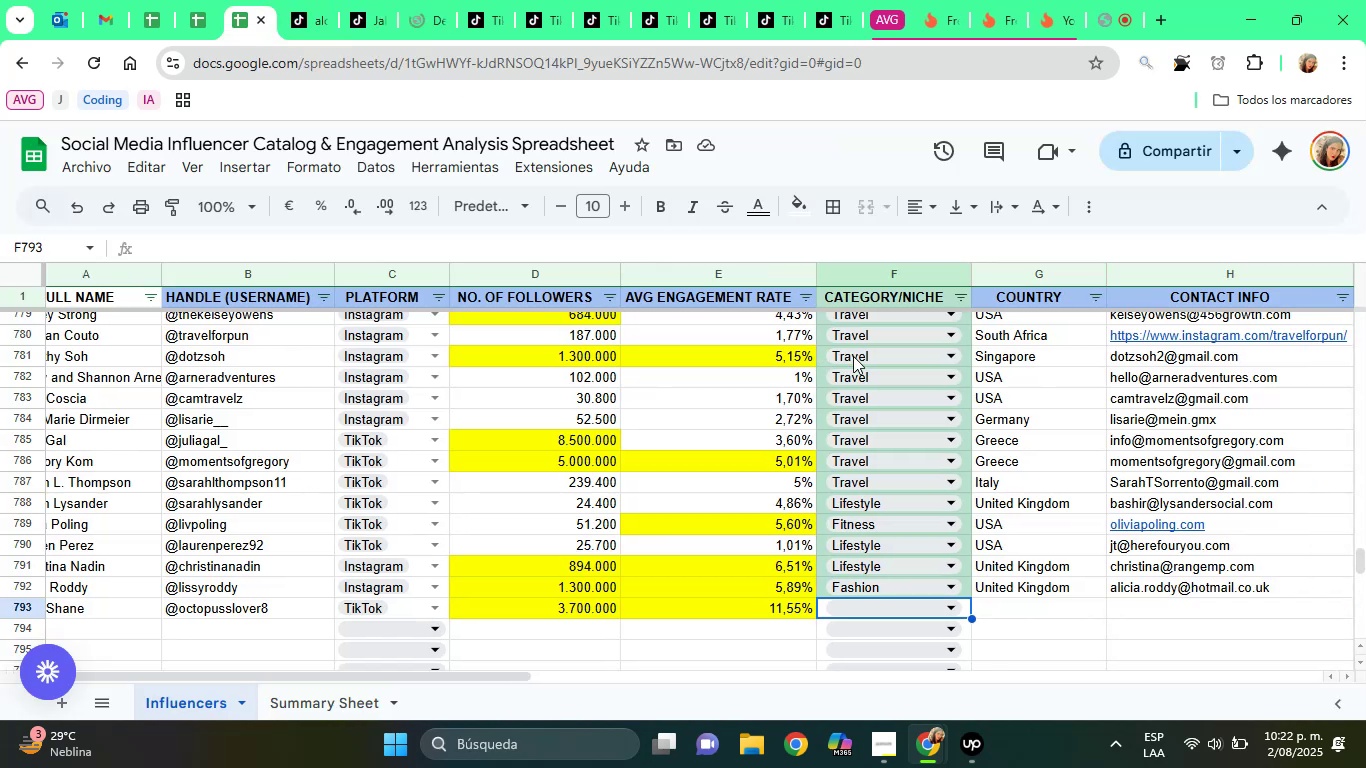 
key(E)
 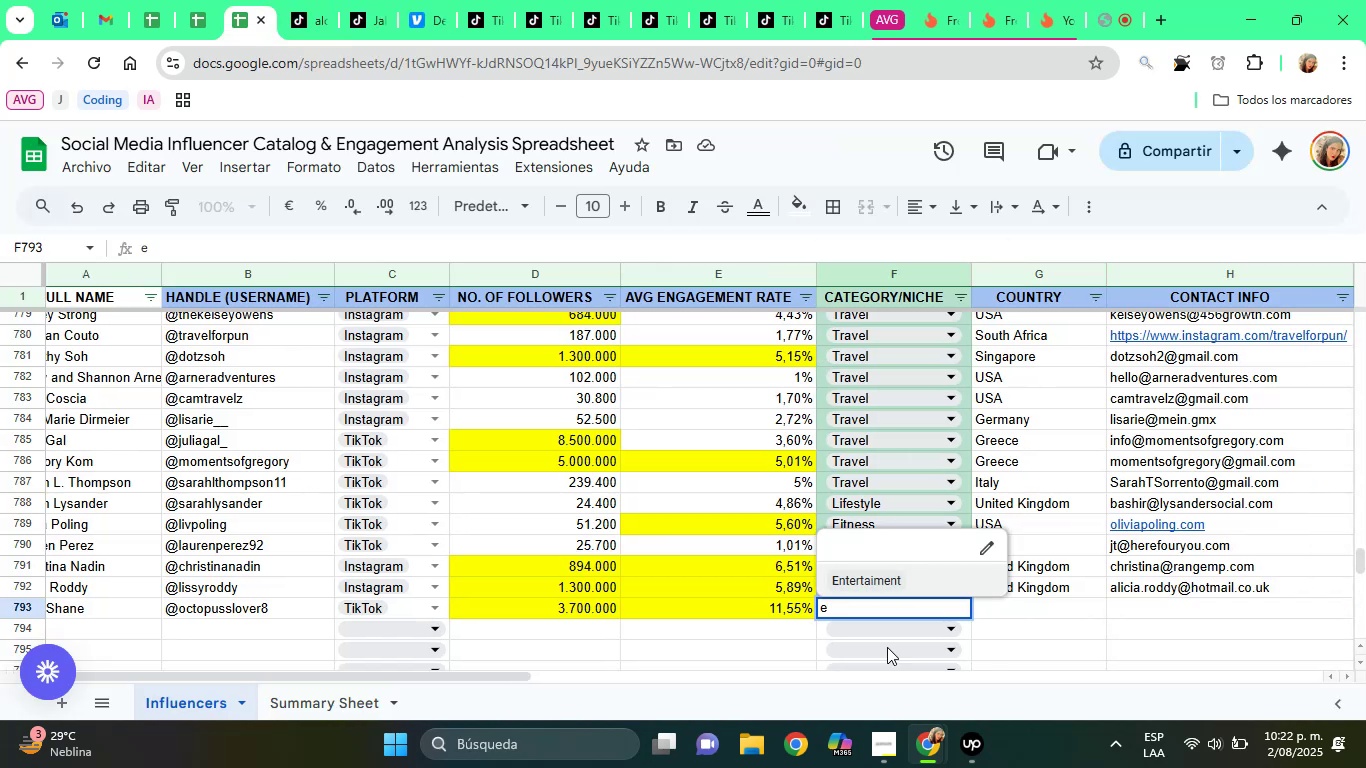 
left_click([867, 583])
 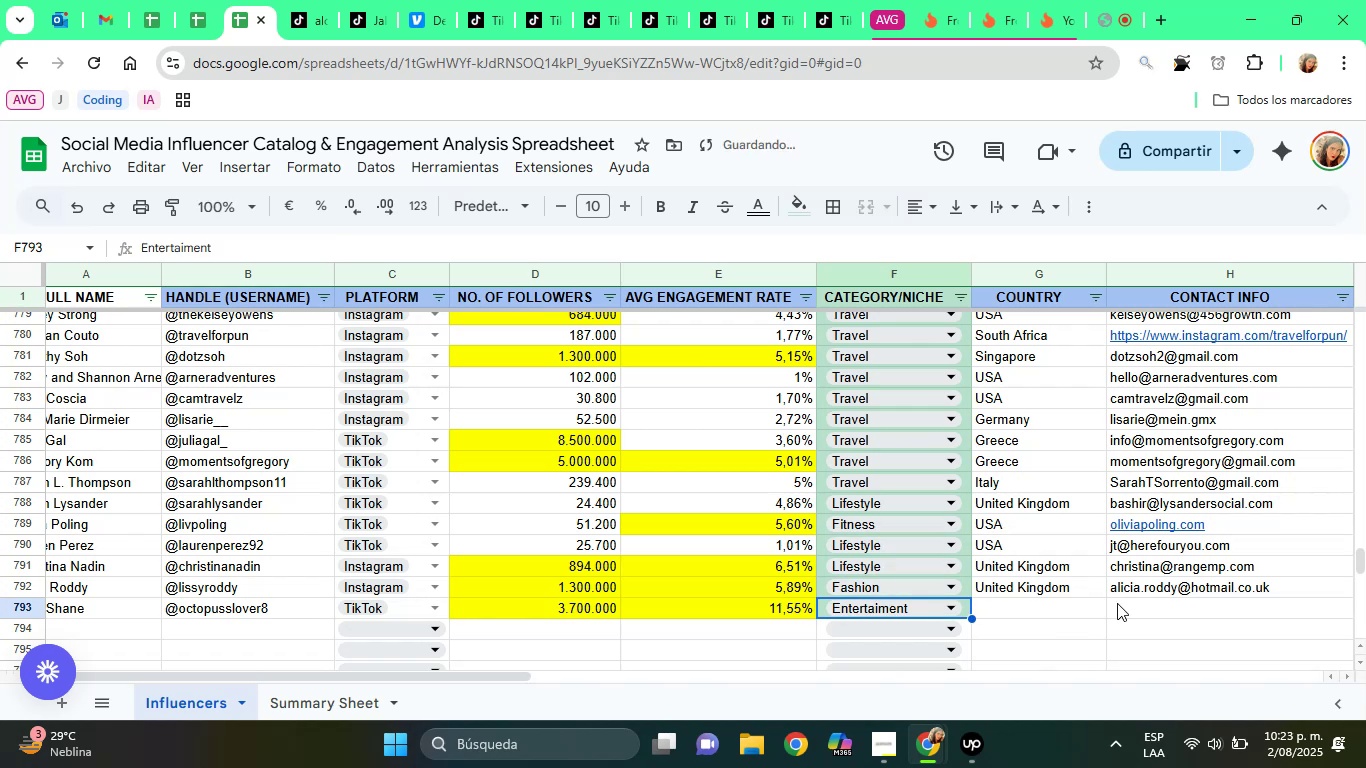 
left_click([1117, 603])
 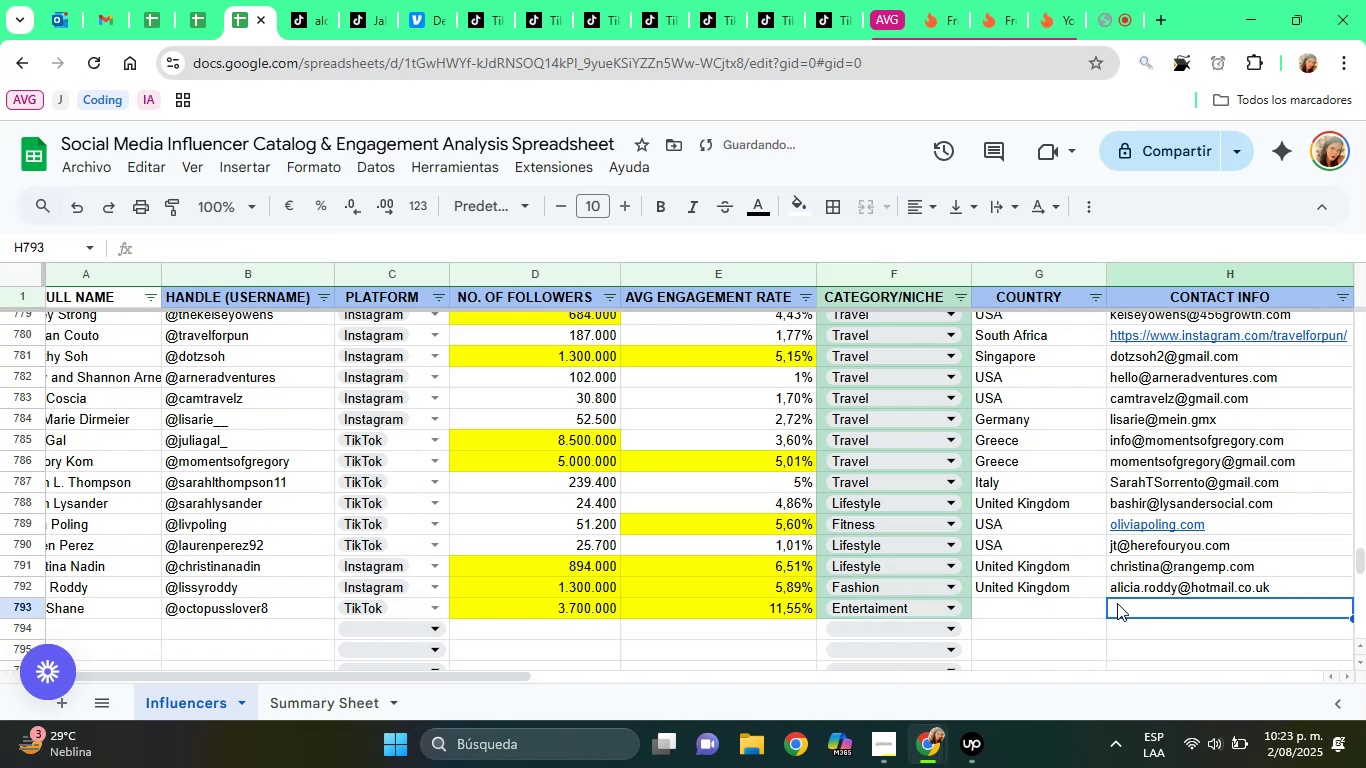 
key(Control+ControlLeft)
 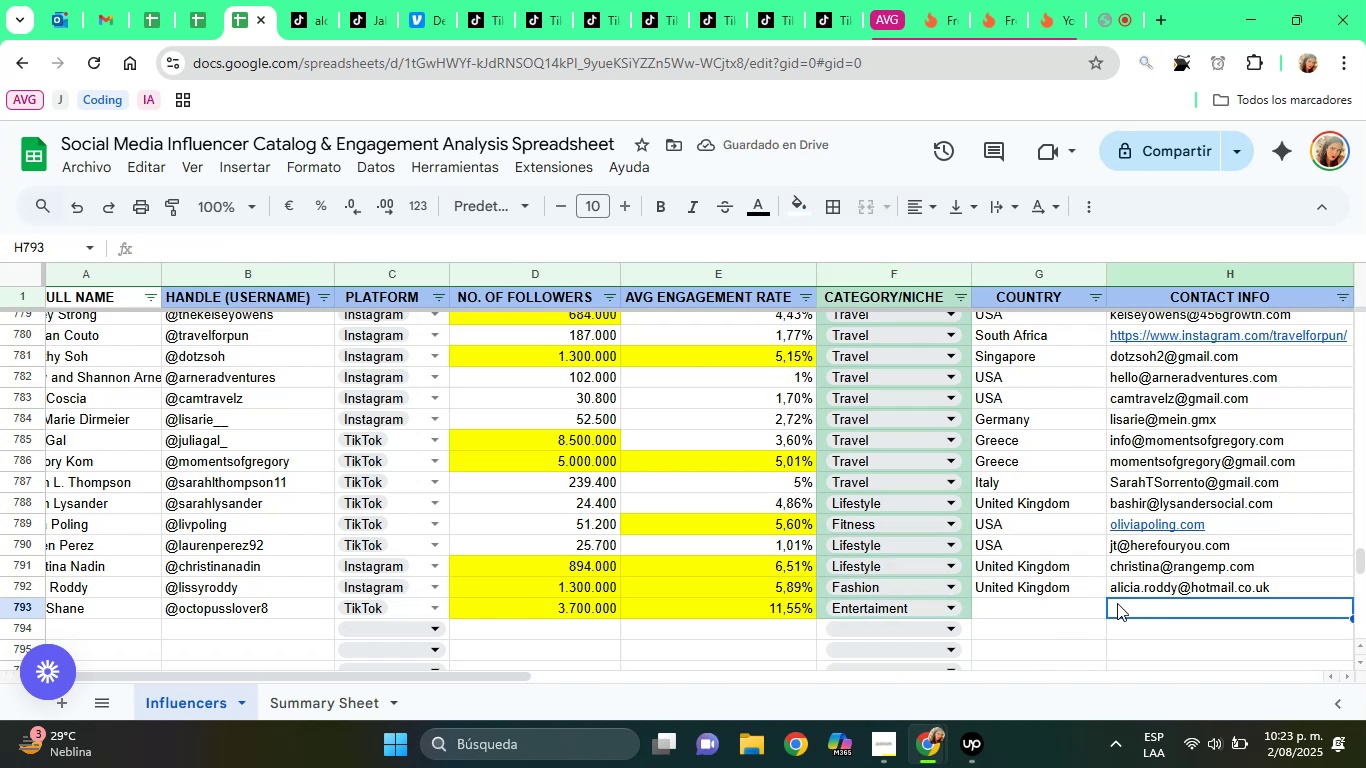 
key(Control+V)
 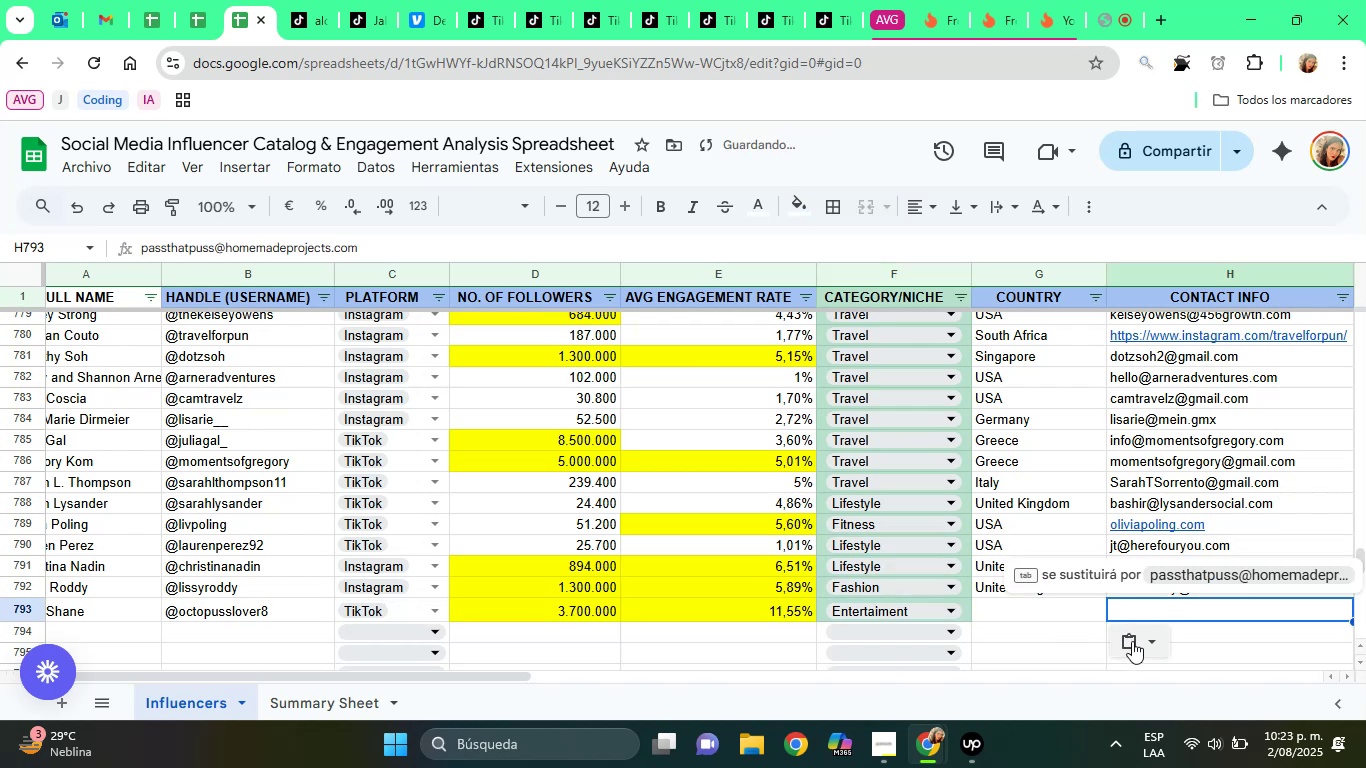 
left_click([1132, 641])
 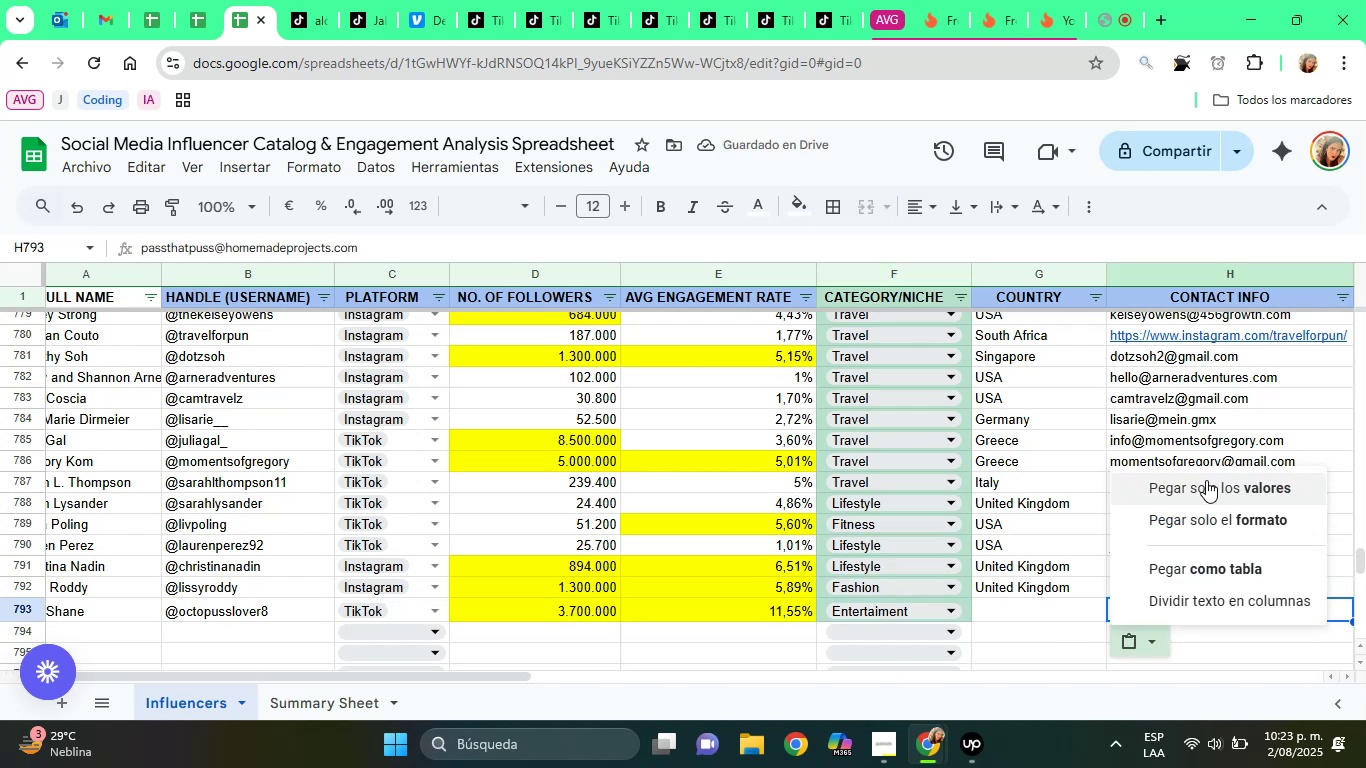 
left_click([1206, 480])
 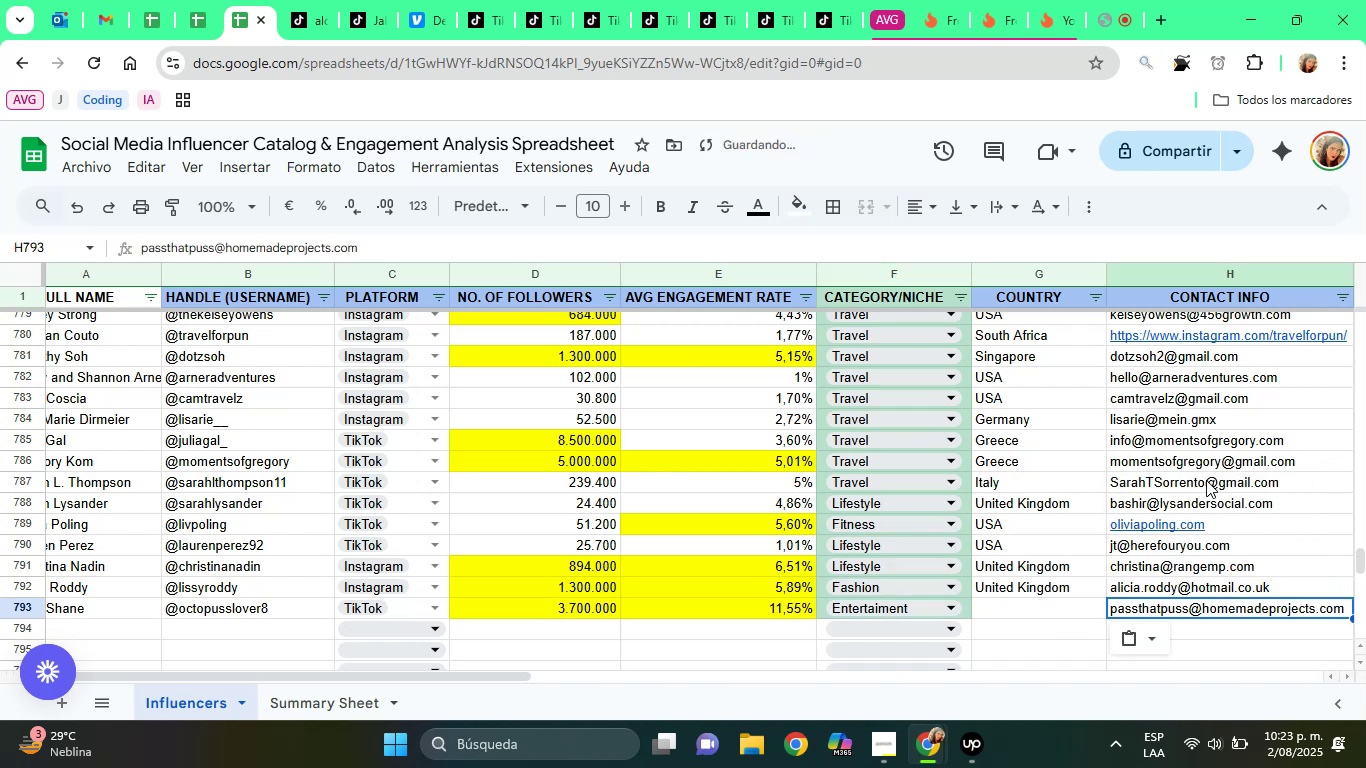 
key(ArrowRight)
 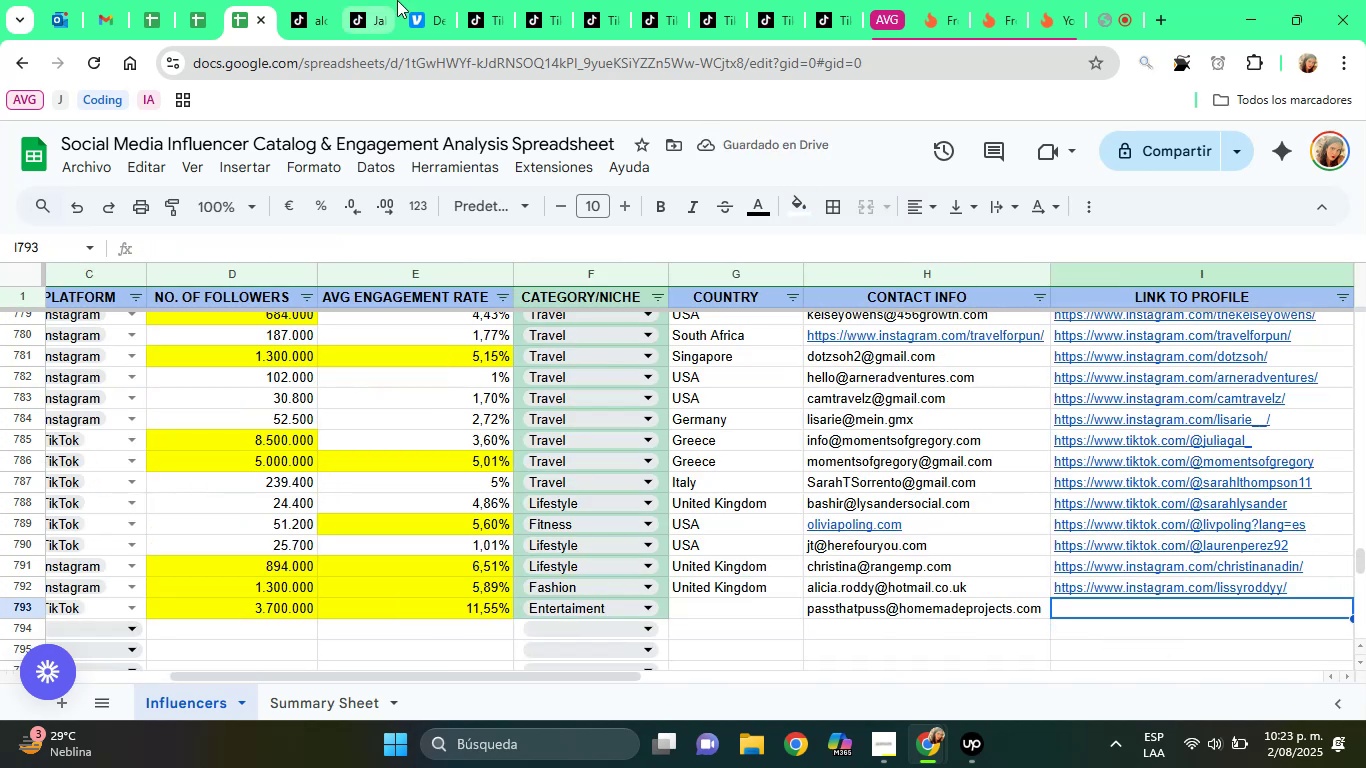 
left_click([413, 0])
 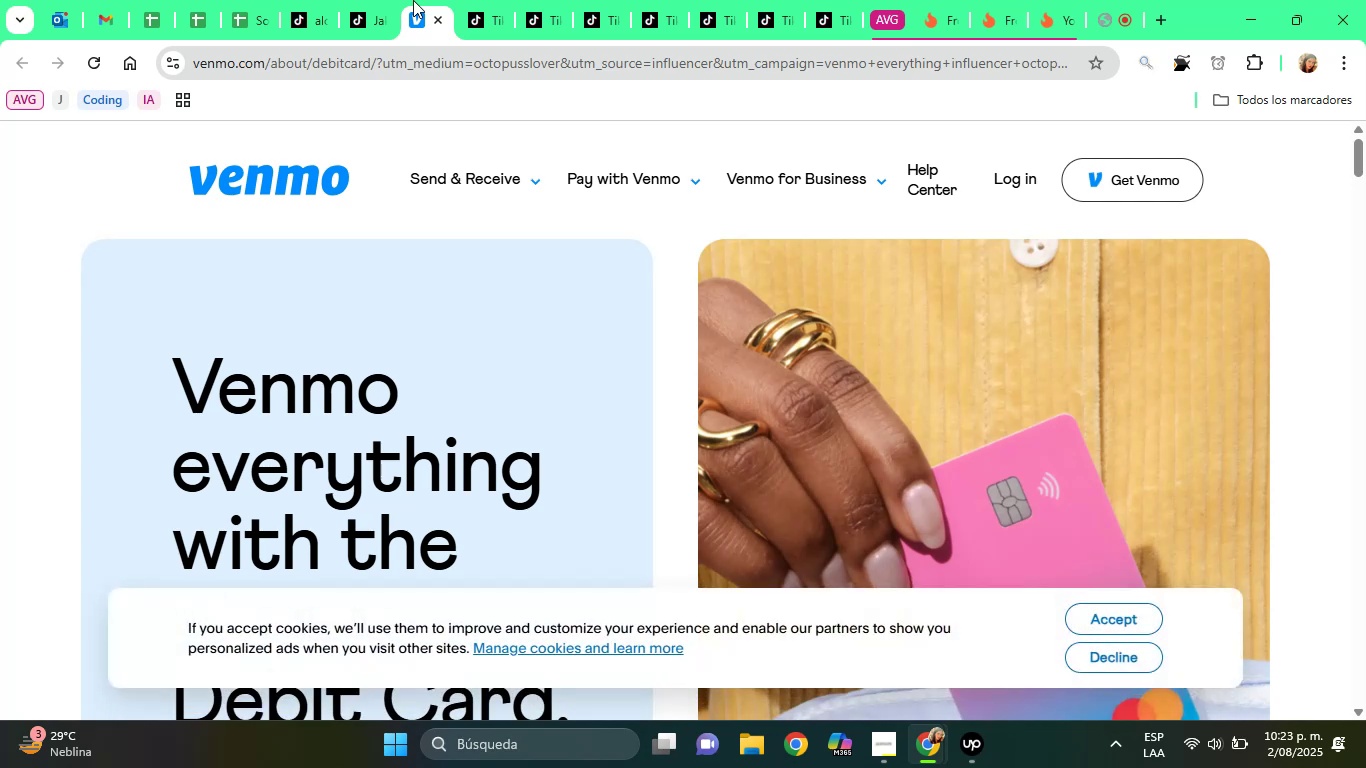 
wait(8.58)
 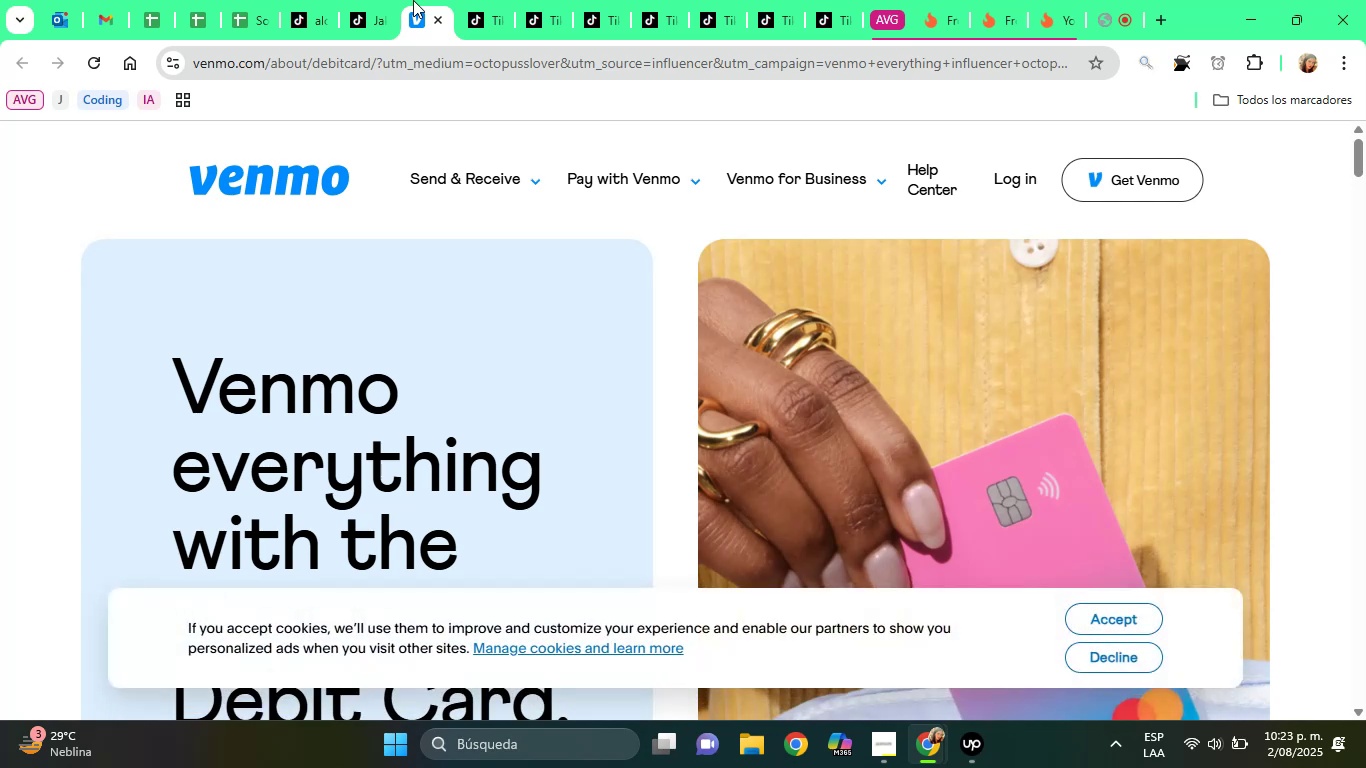 
left_click([437, 19])
 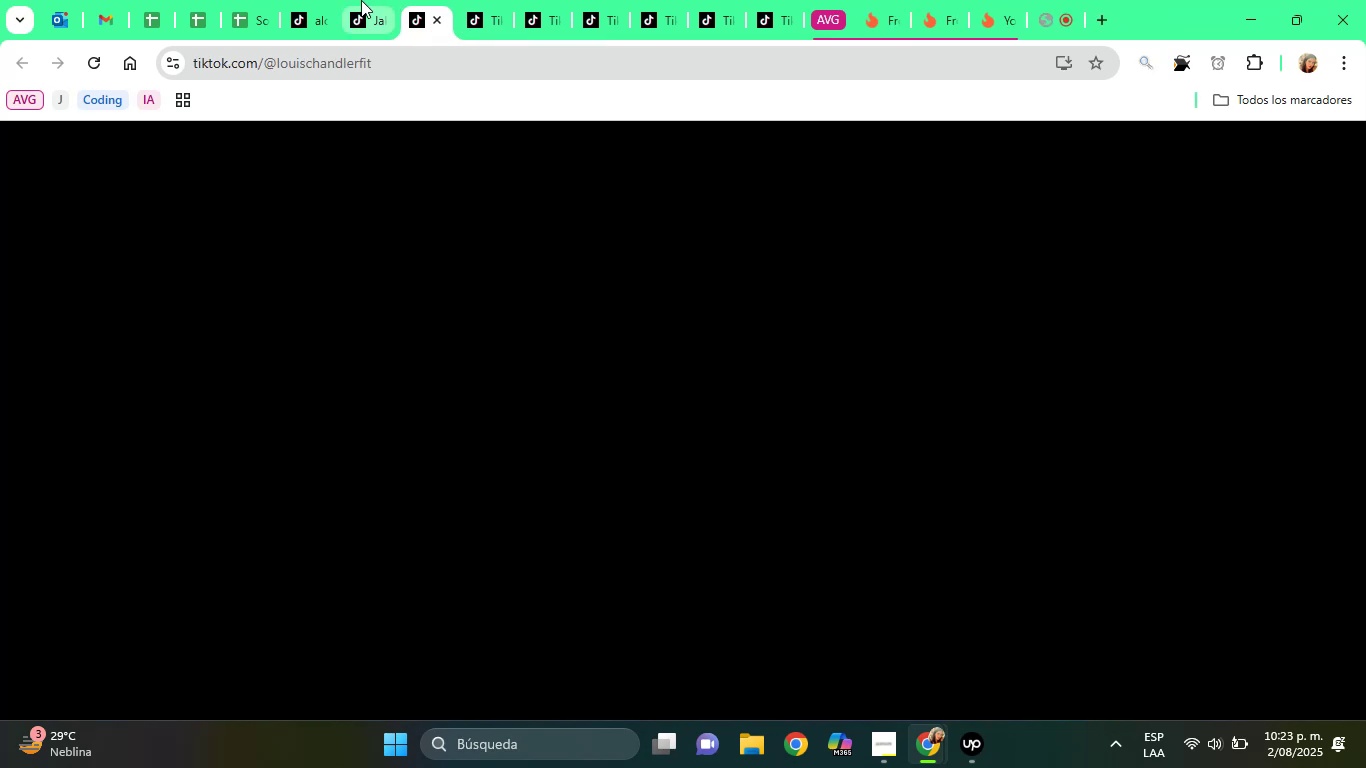 
left_click([361, 0])
 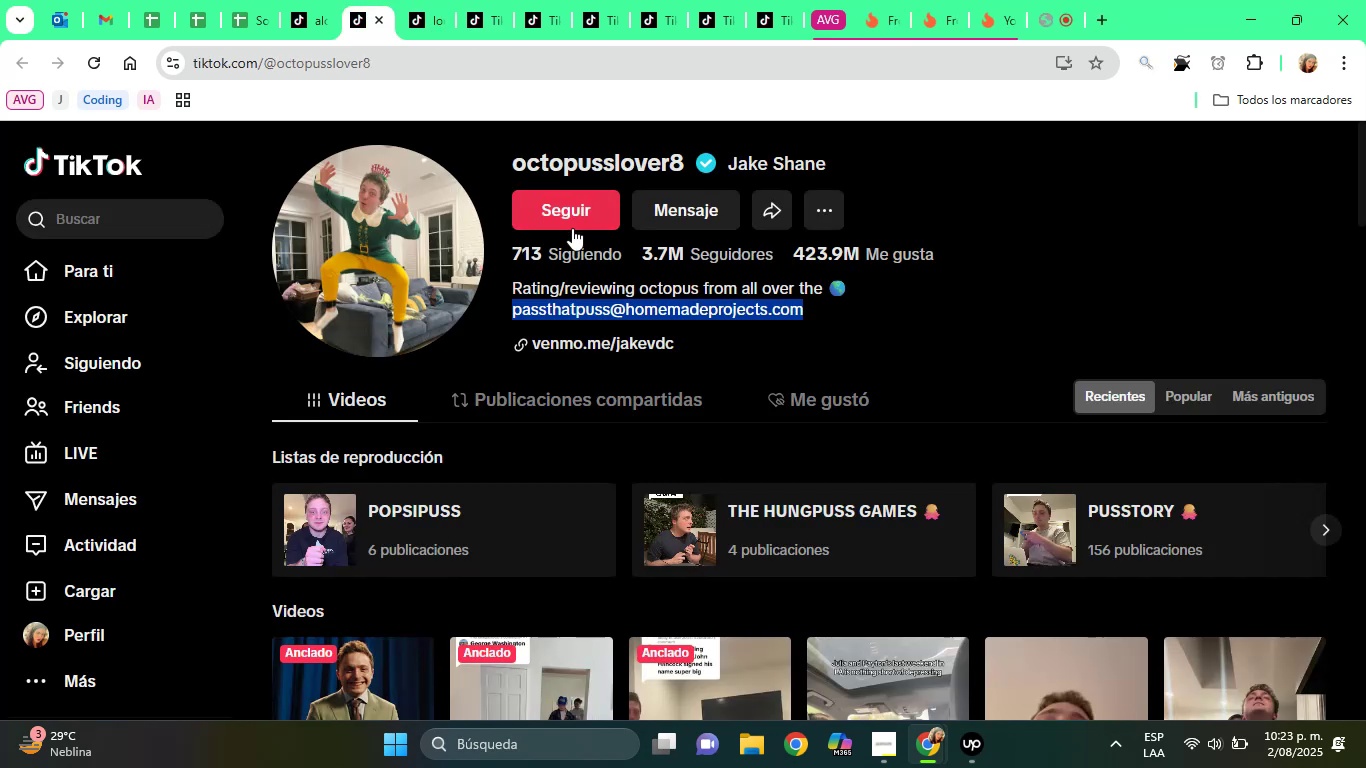 
mouse_move([674, 261])
 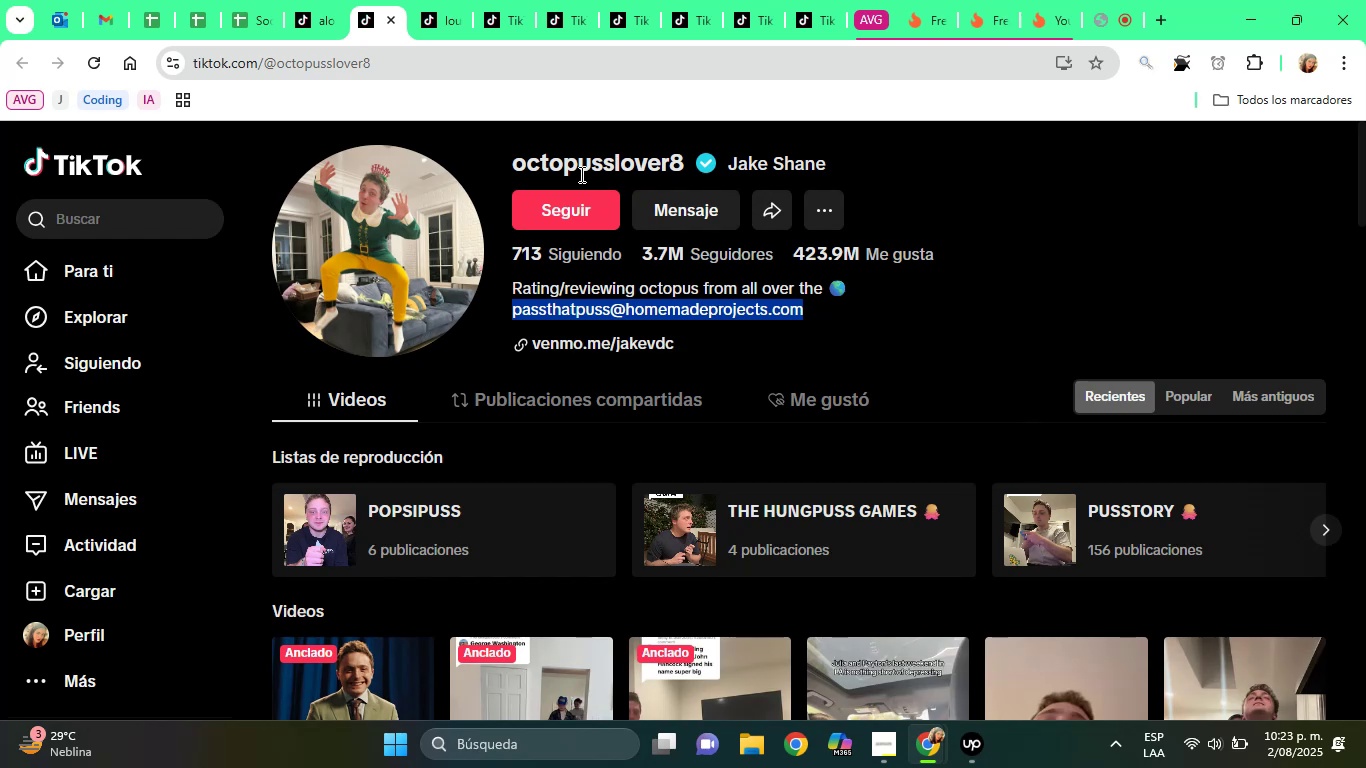 
double_click([583, 152])
 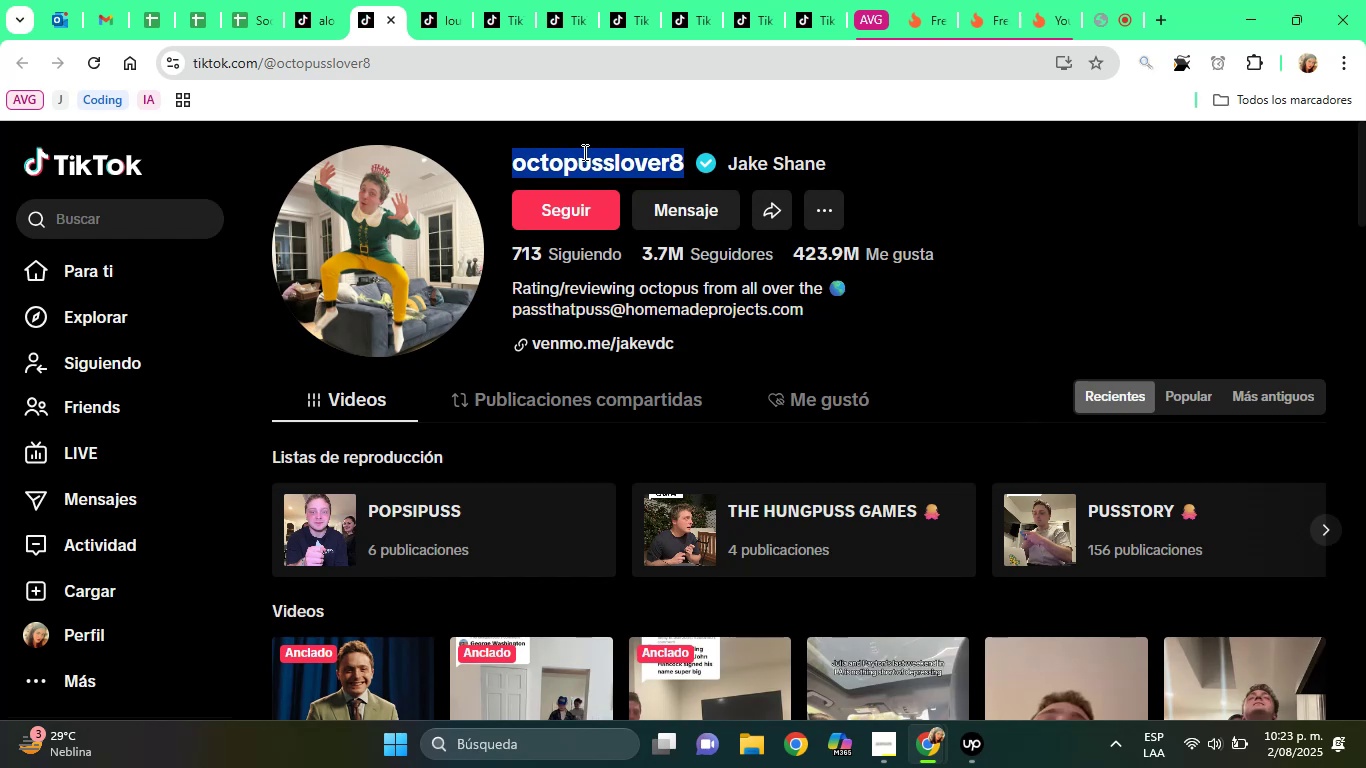 
triple_click([583, 152])
 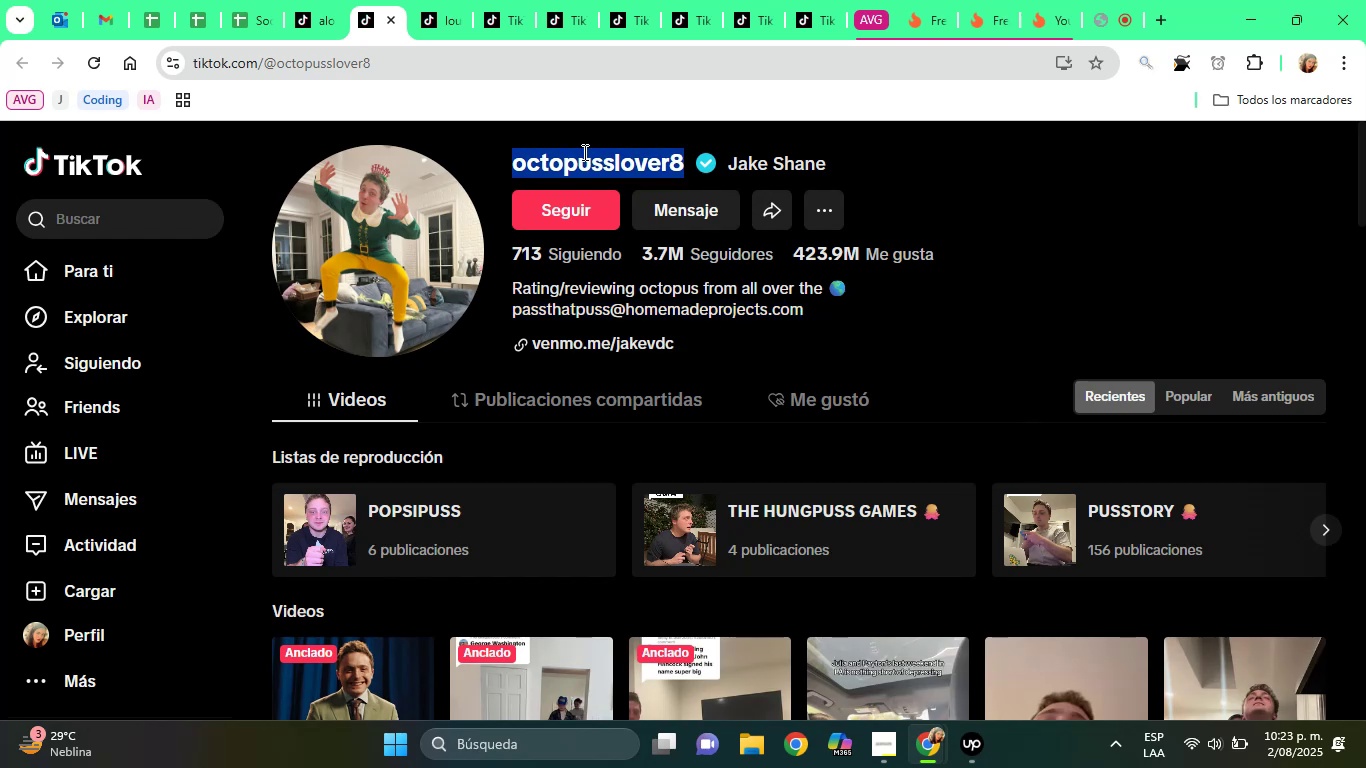 
right_click([583, 152])
 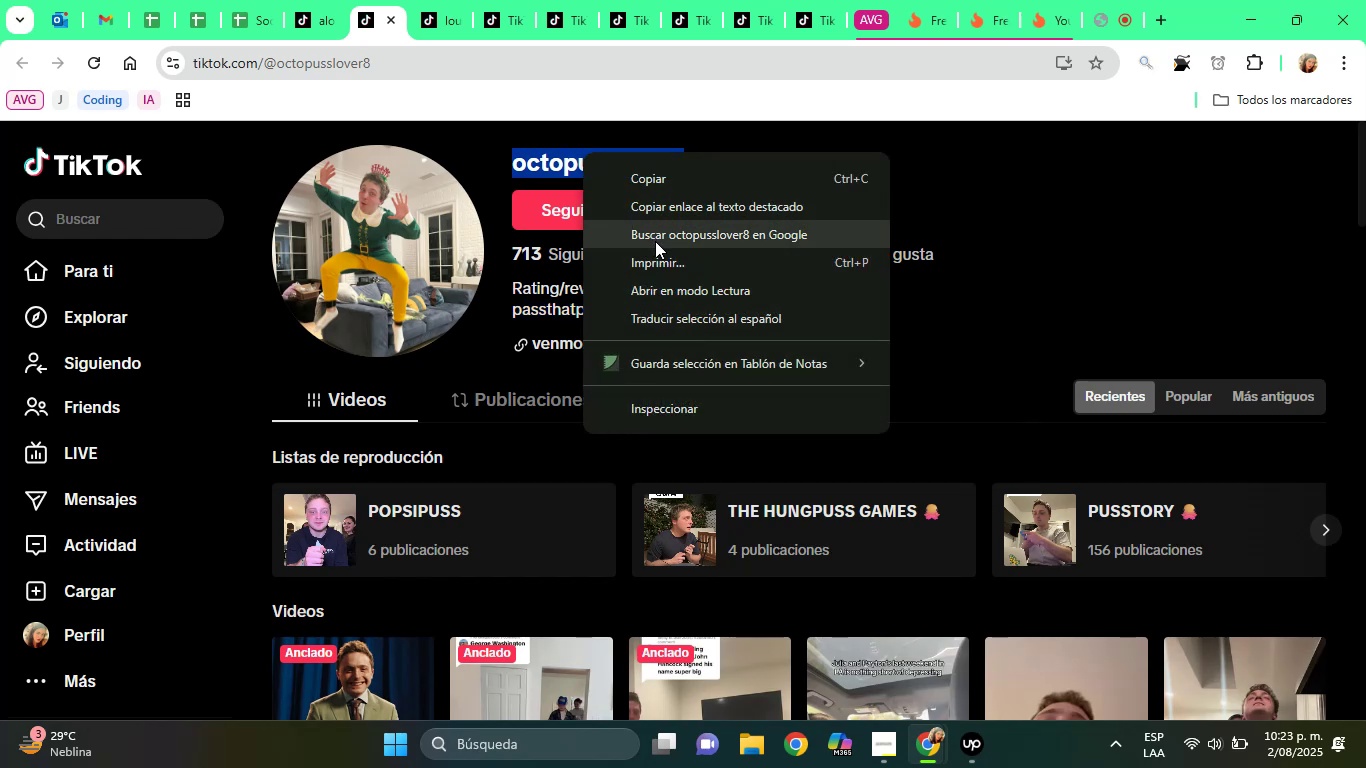 
left_click([655, 241])
 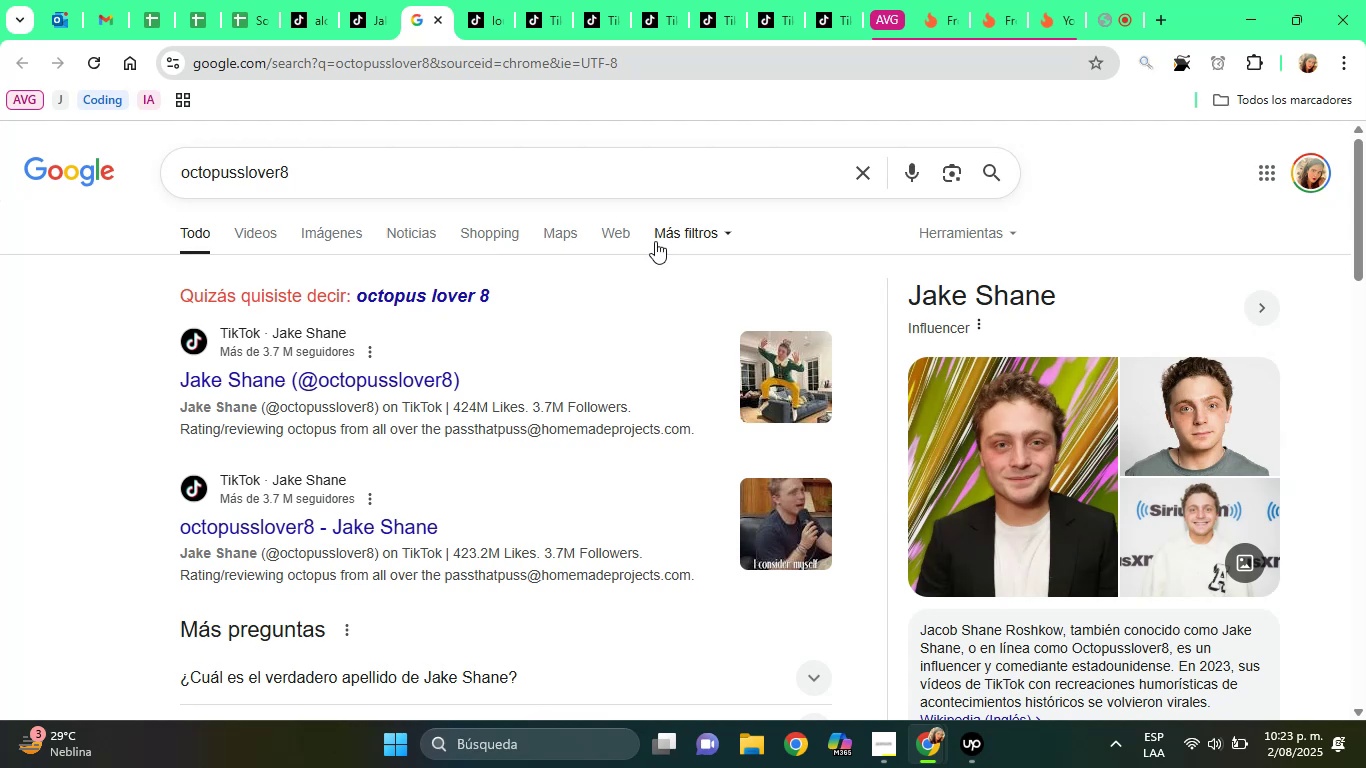 
wait(14.27)
 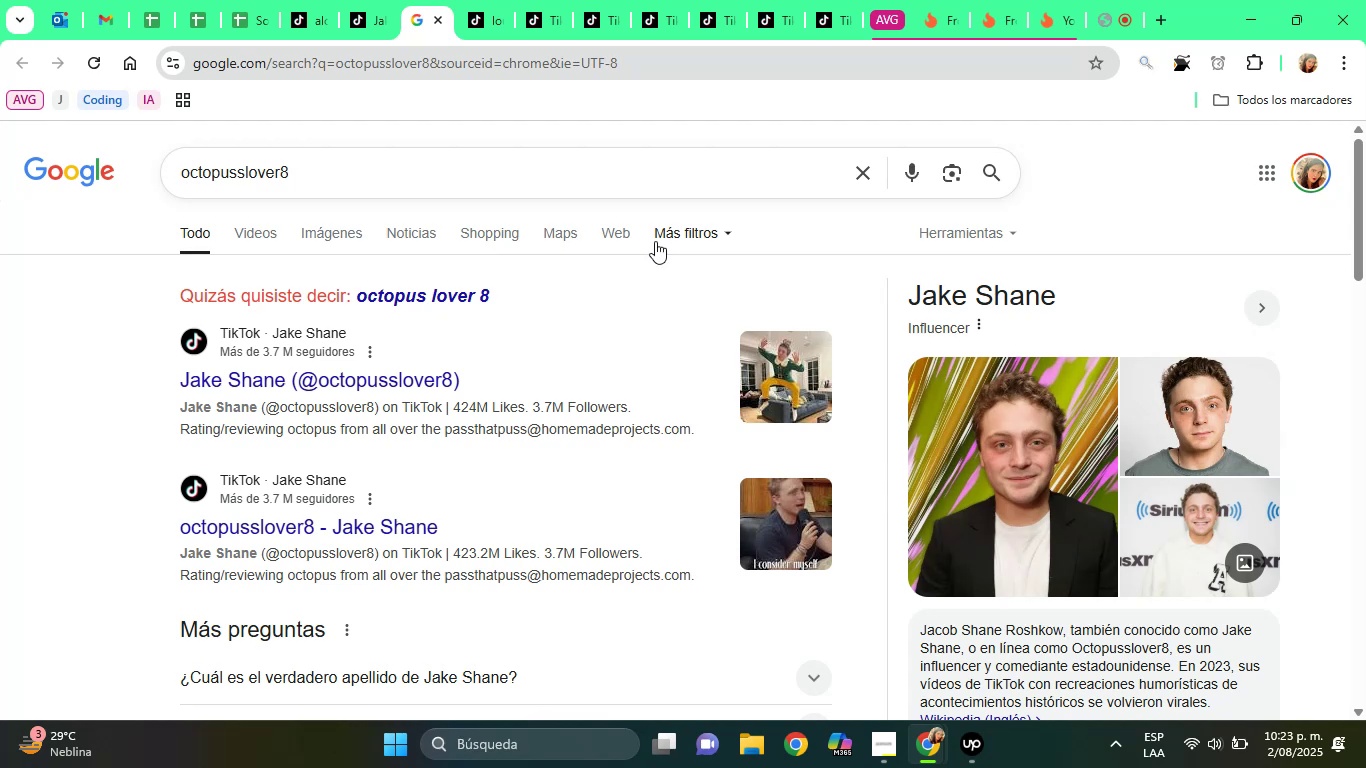 
left_click_drag(start_coordinate=[1365, 228], to_coordinate=[1364, 360])
 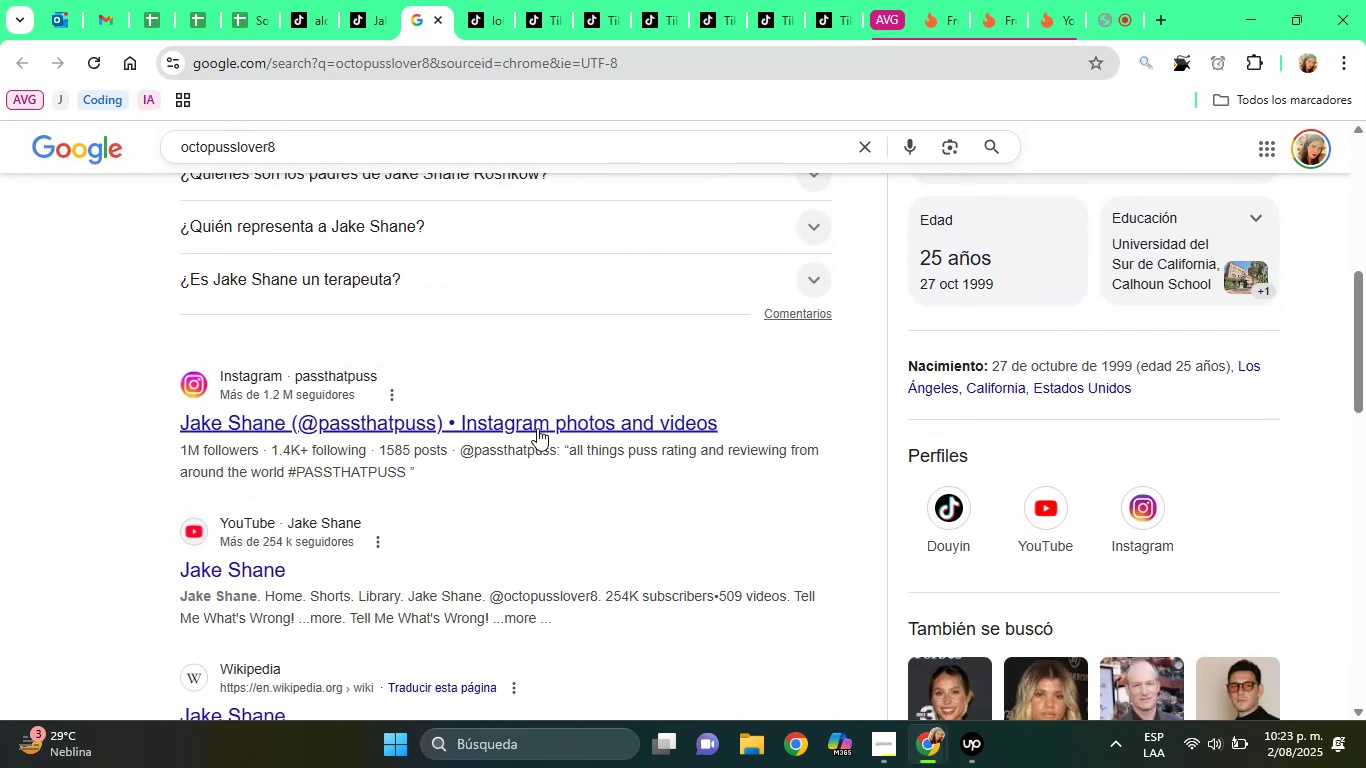 
left_click([537, 428])
 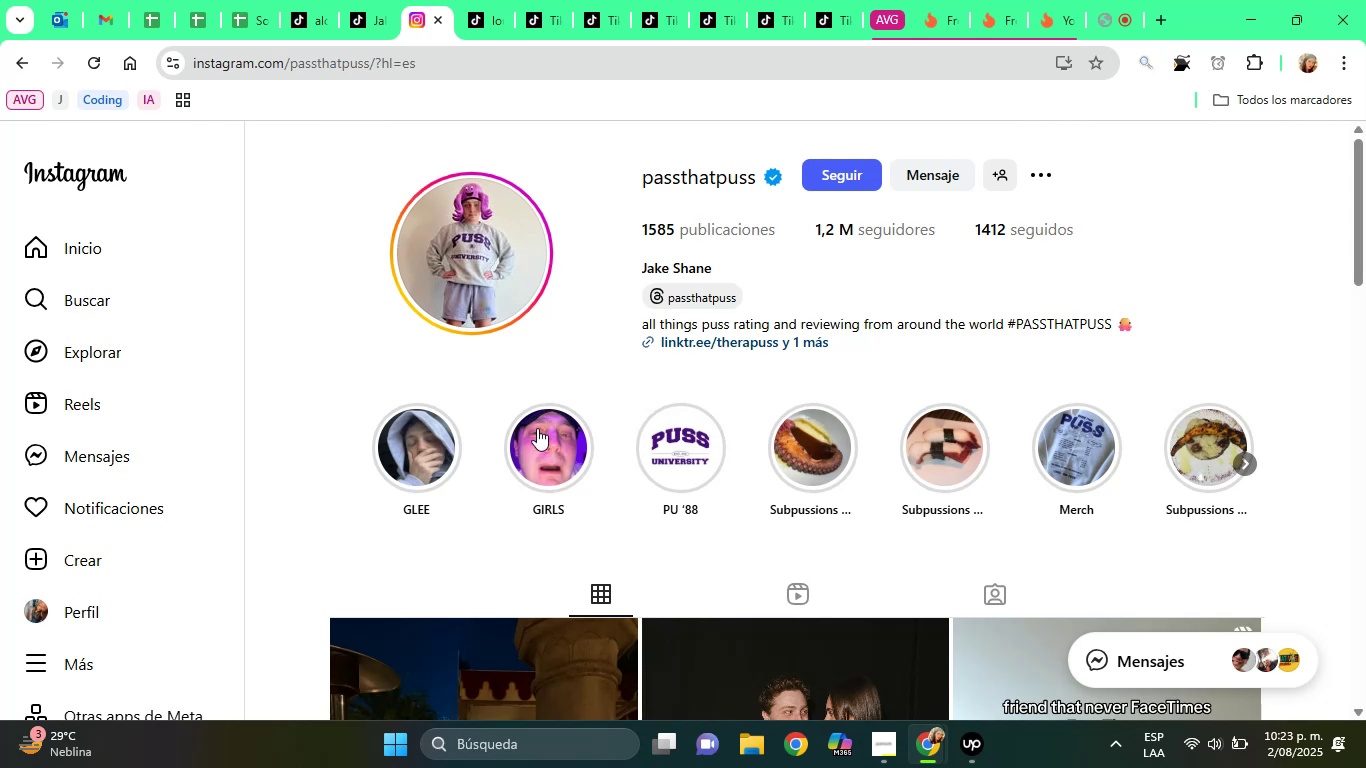 
wait(13.83)
 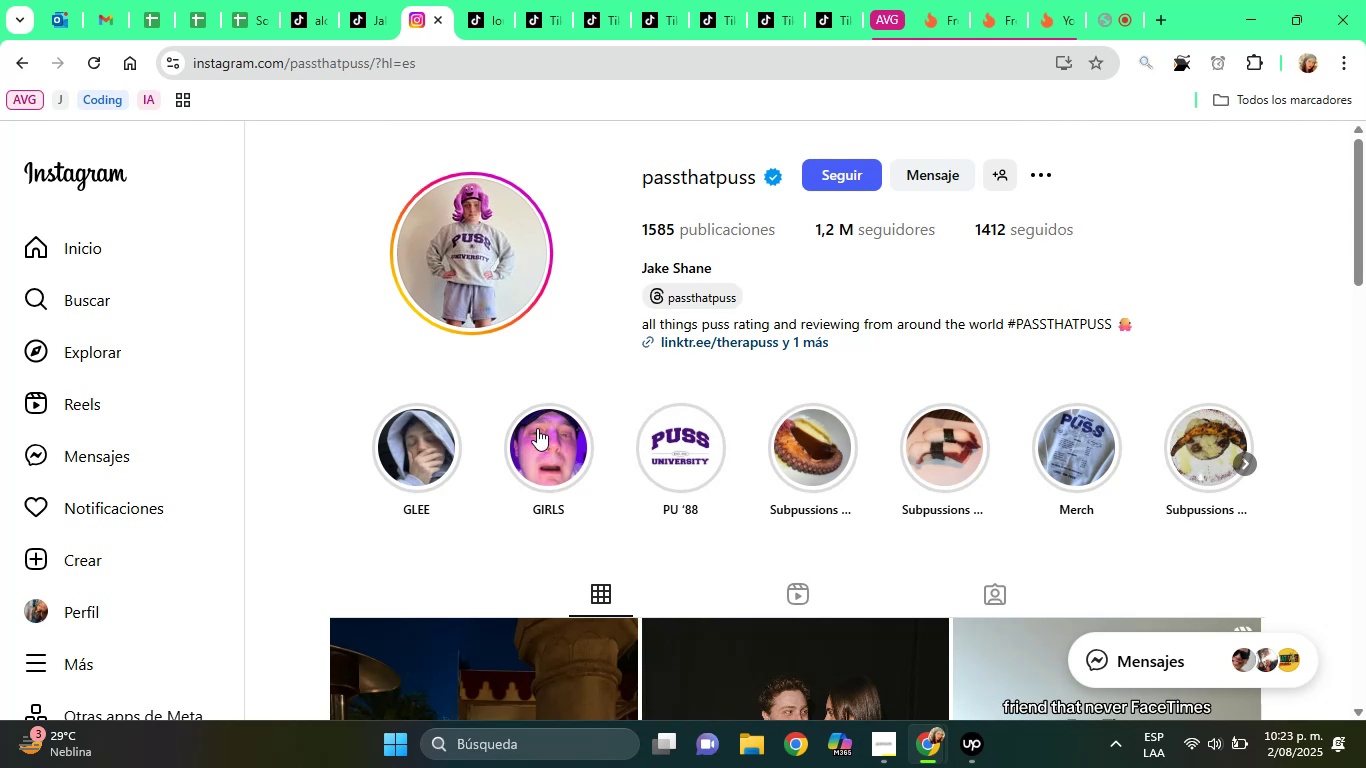 
left_click([720, 171])
 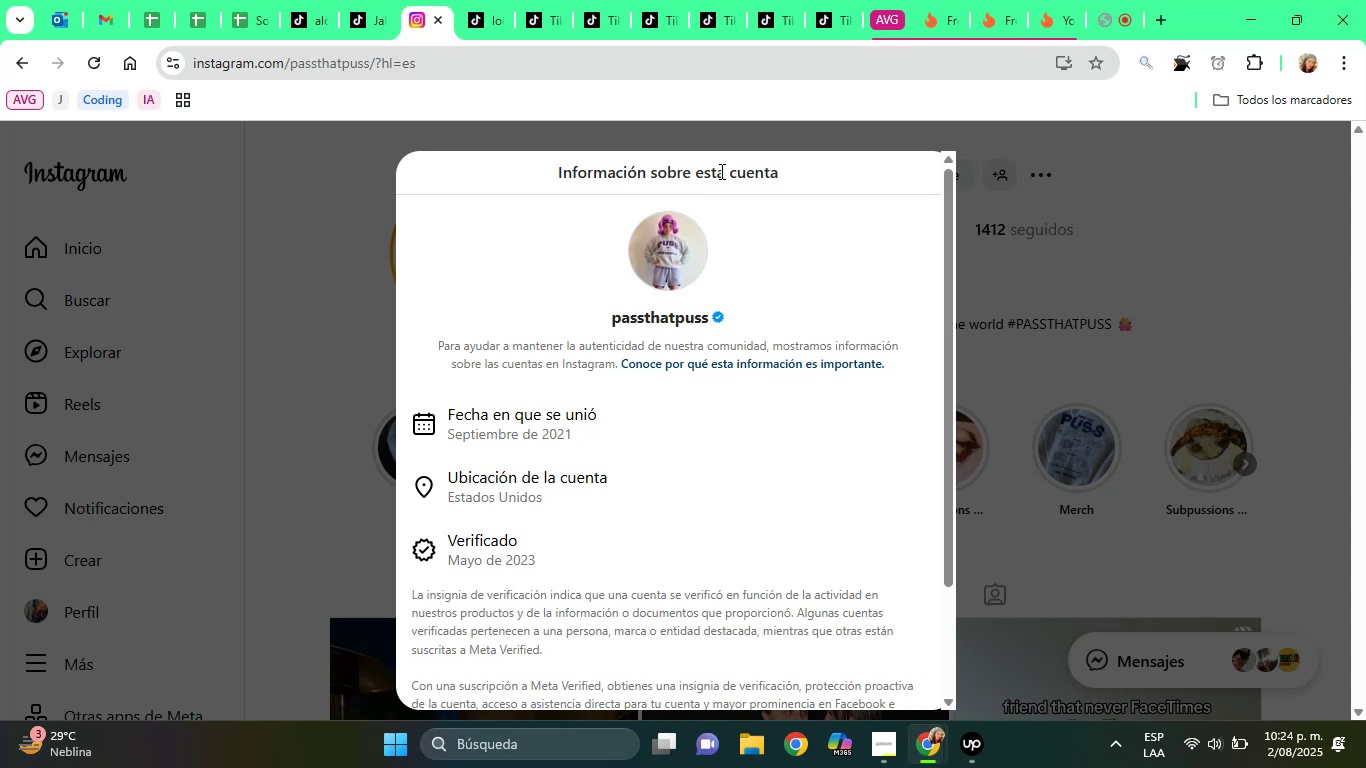 
wait(24.43)
 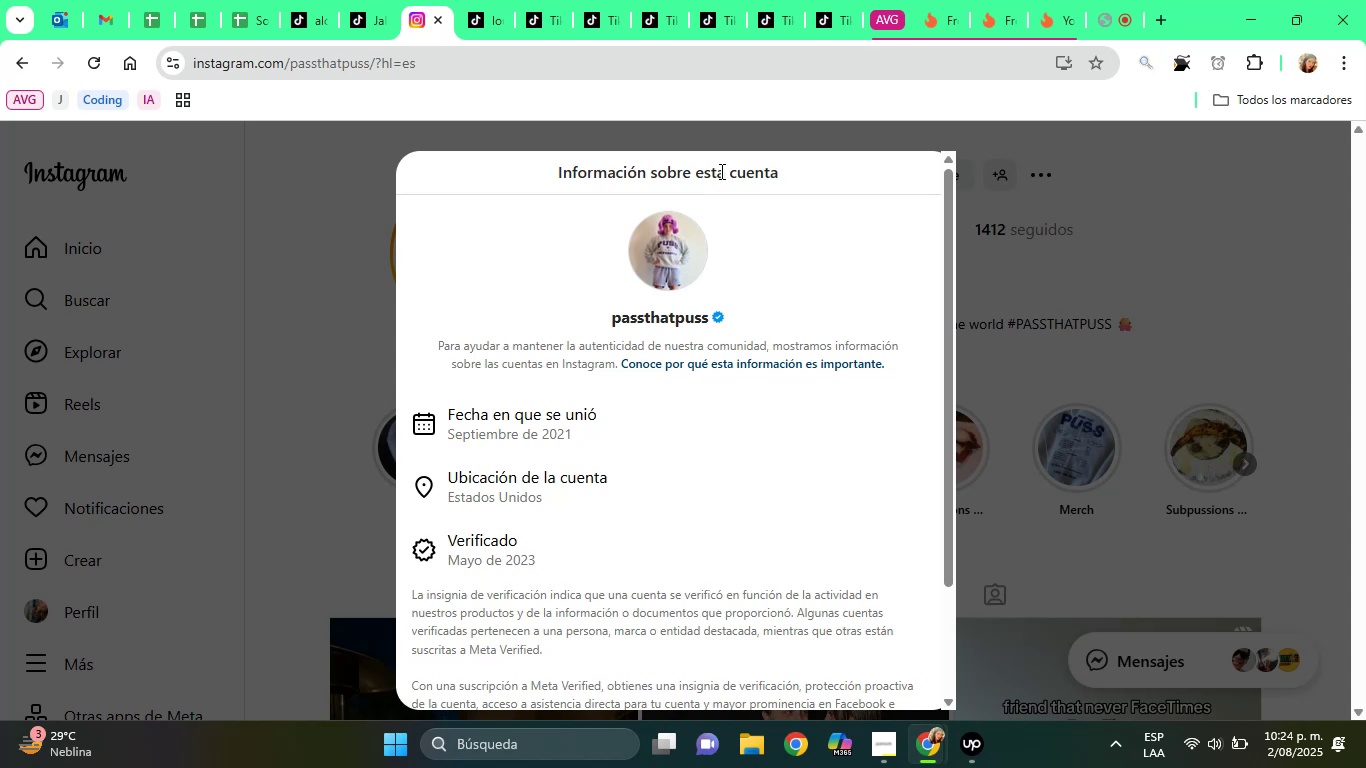 
left_click([264, 0])
 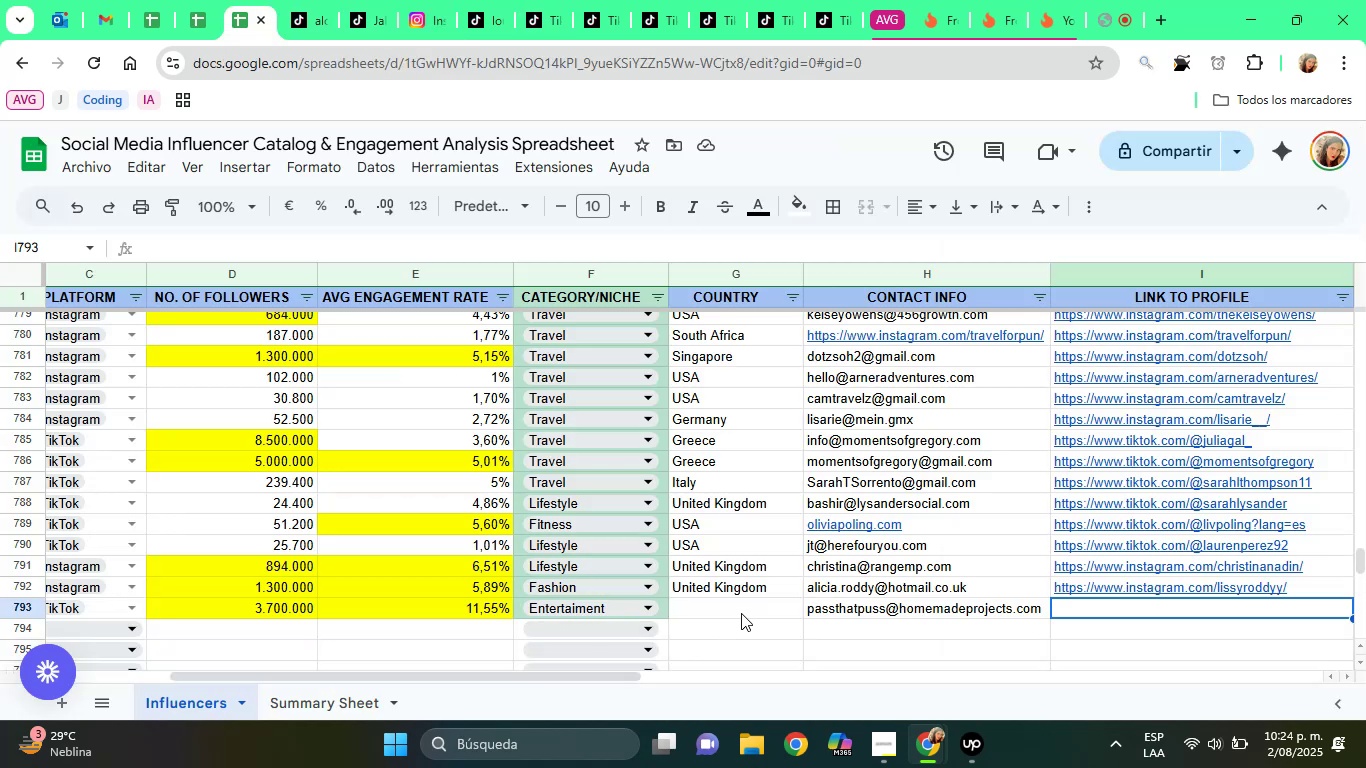 
left_click([741, 613])
 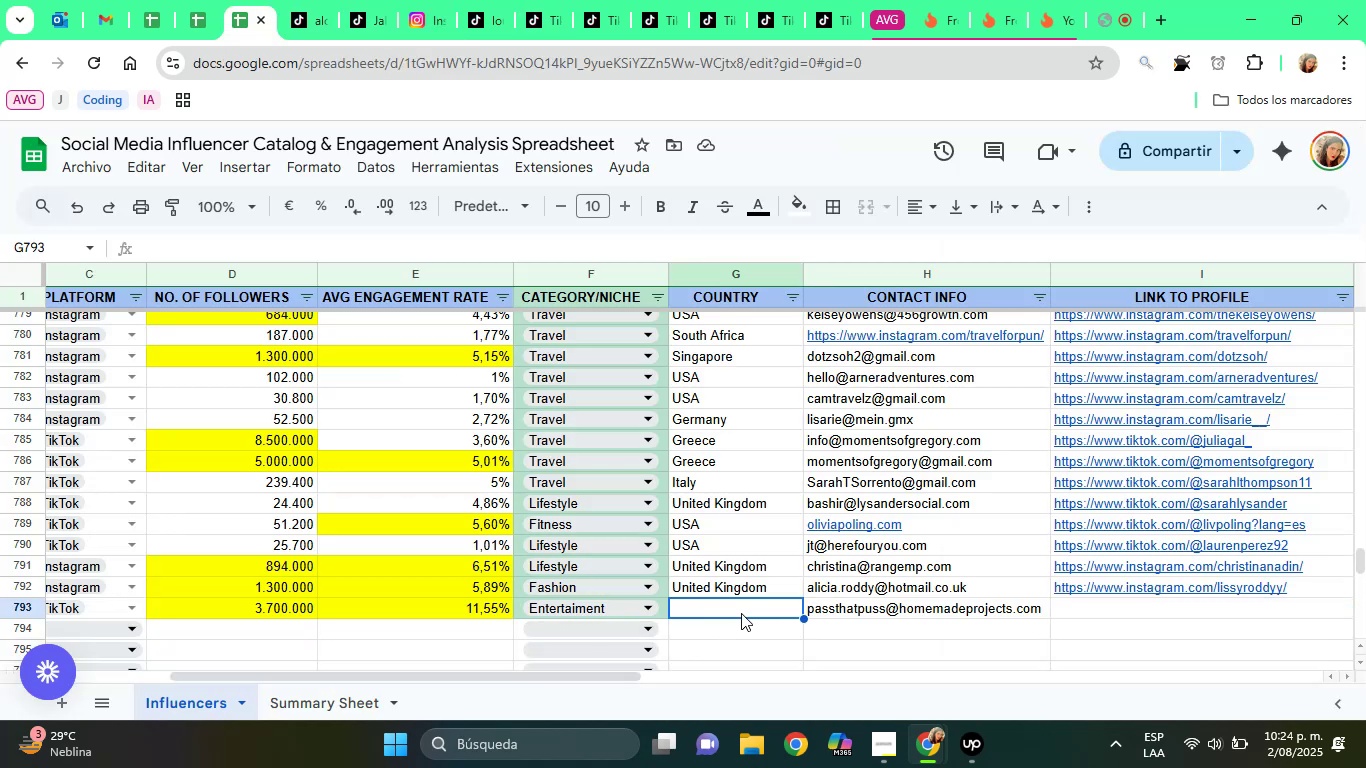 
type(USA)
 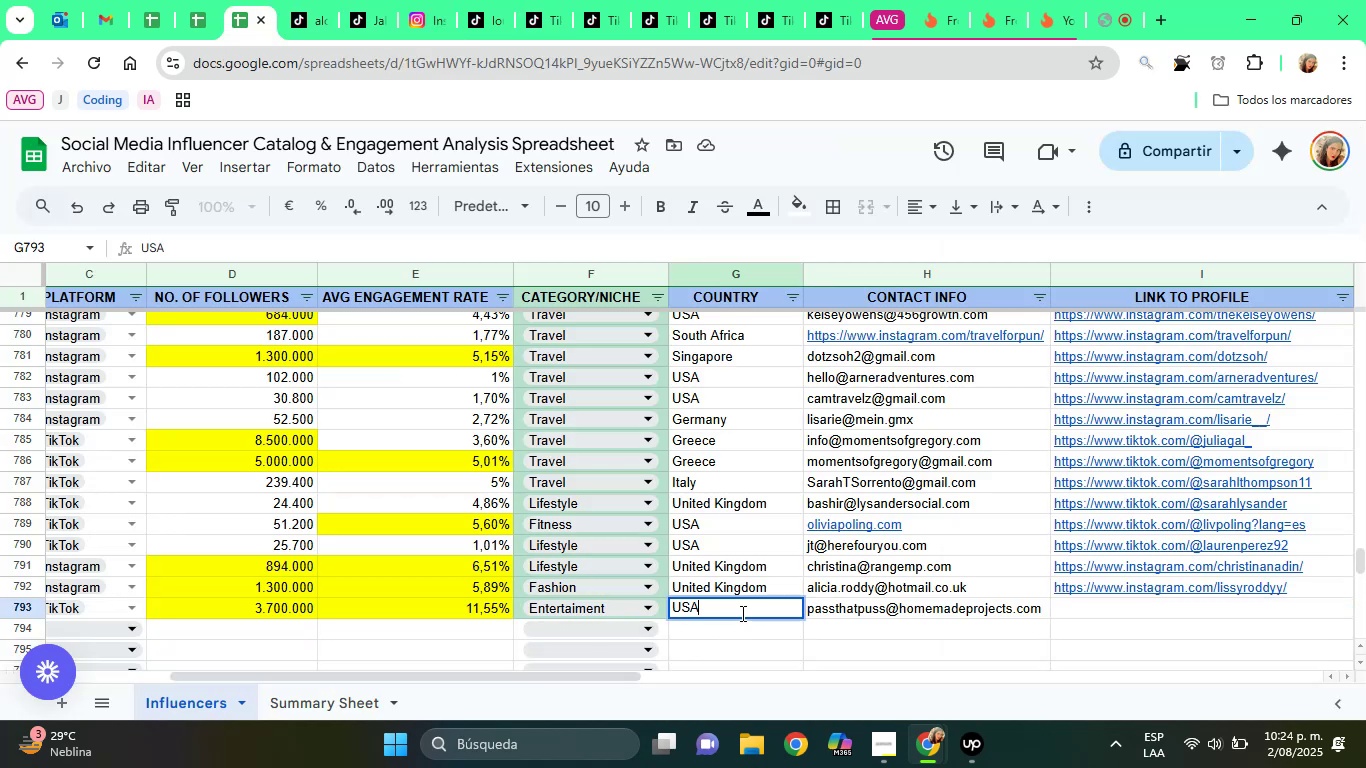 
left_click([356, 0])
 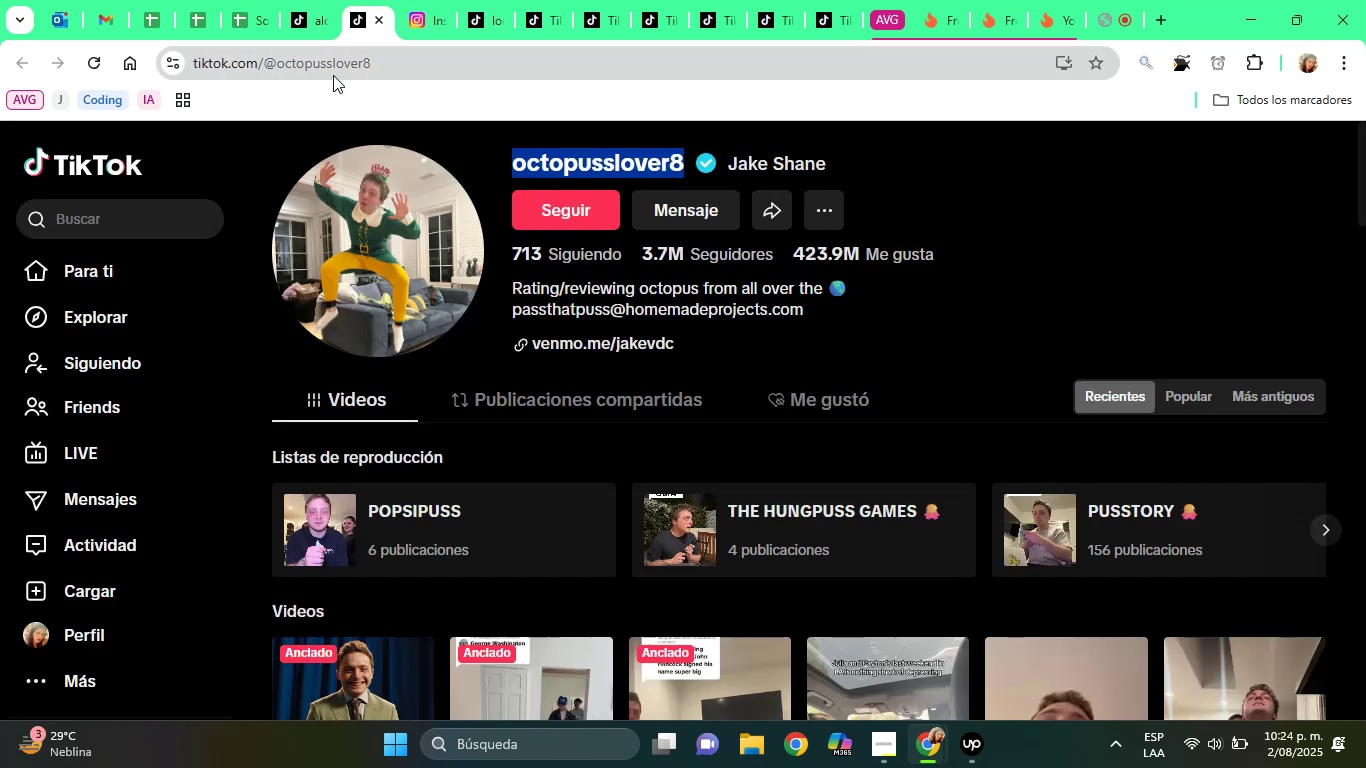 
left_click([333, 75])
 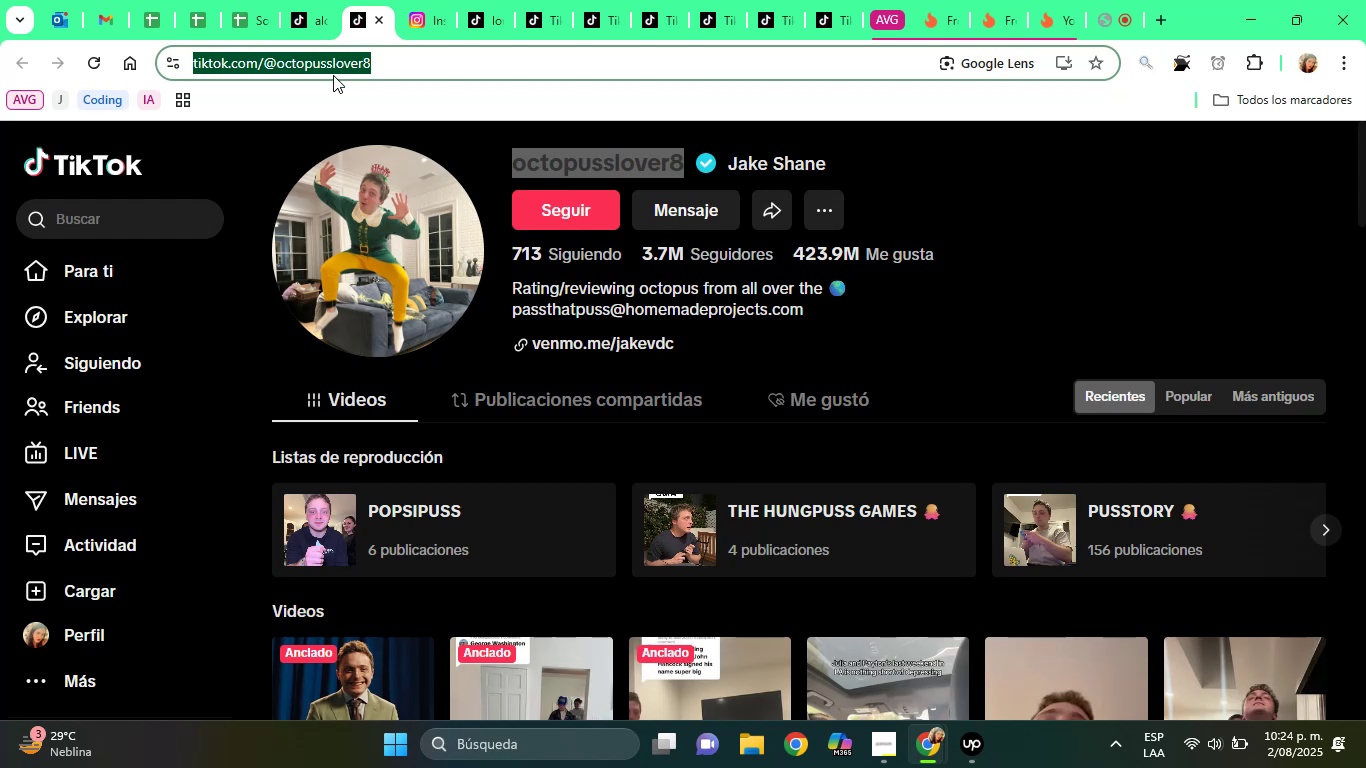 
right_click([333, 75])
 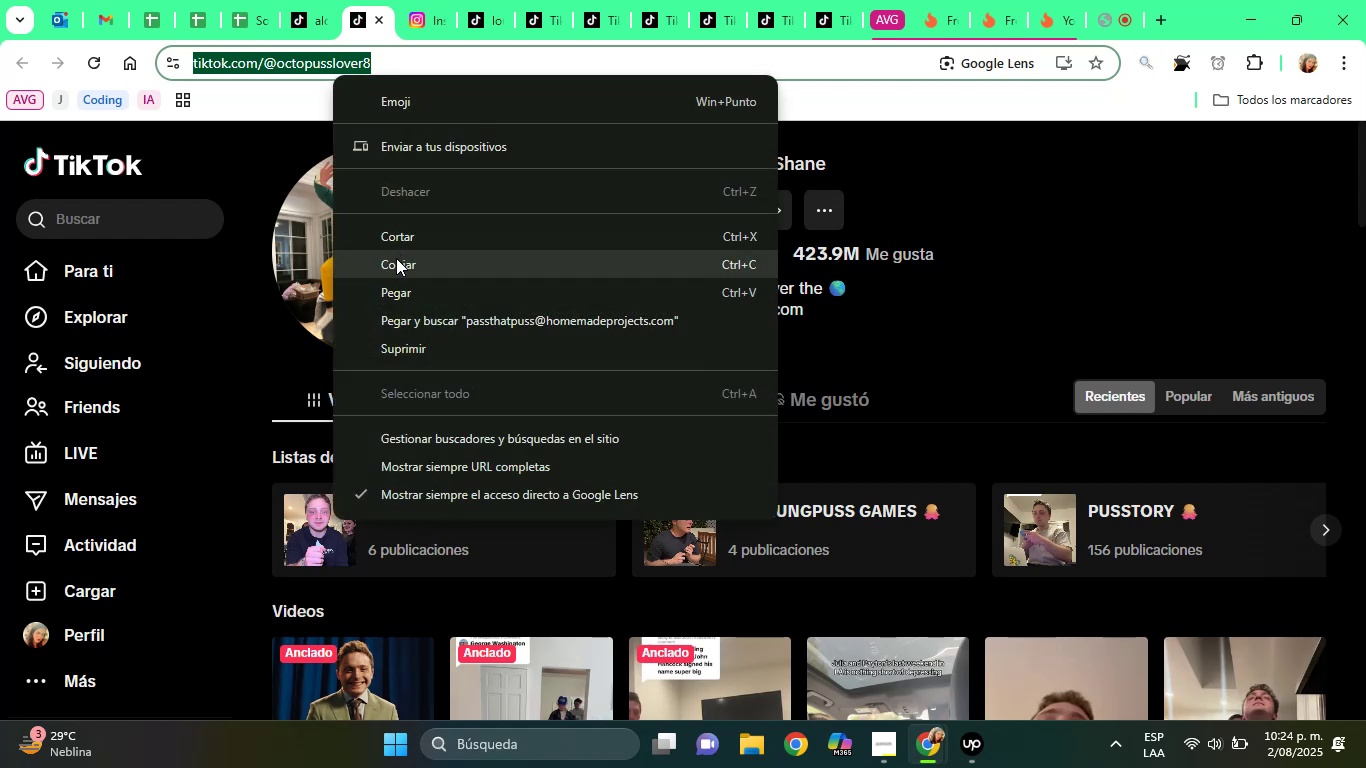 
left_click([396, 258])
 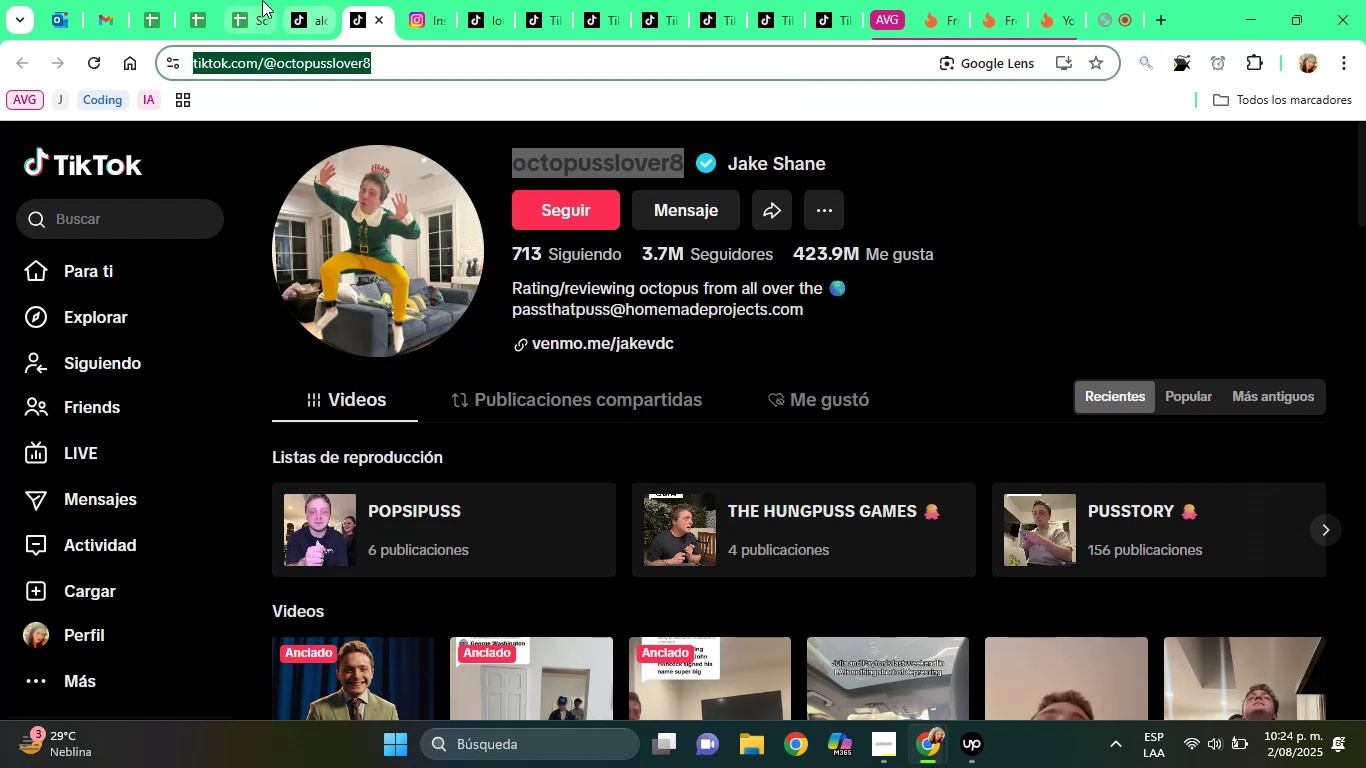 
left_click([262, 0])
 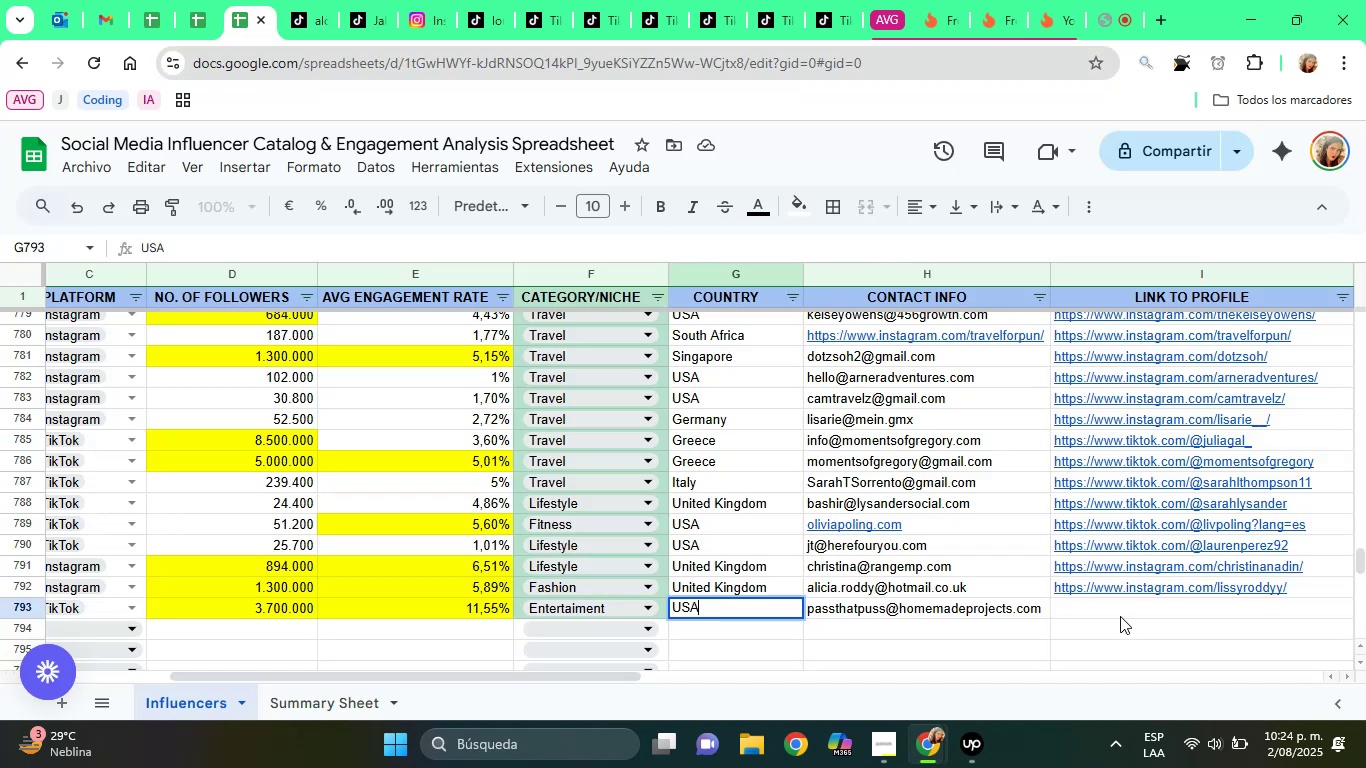 
left_click([1120, 616])
 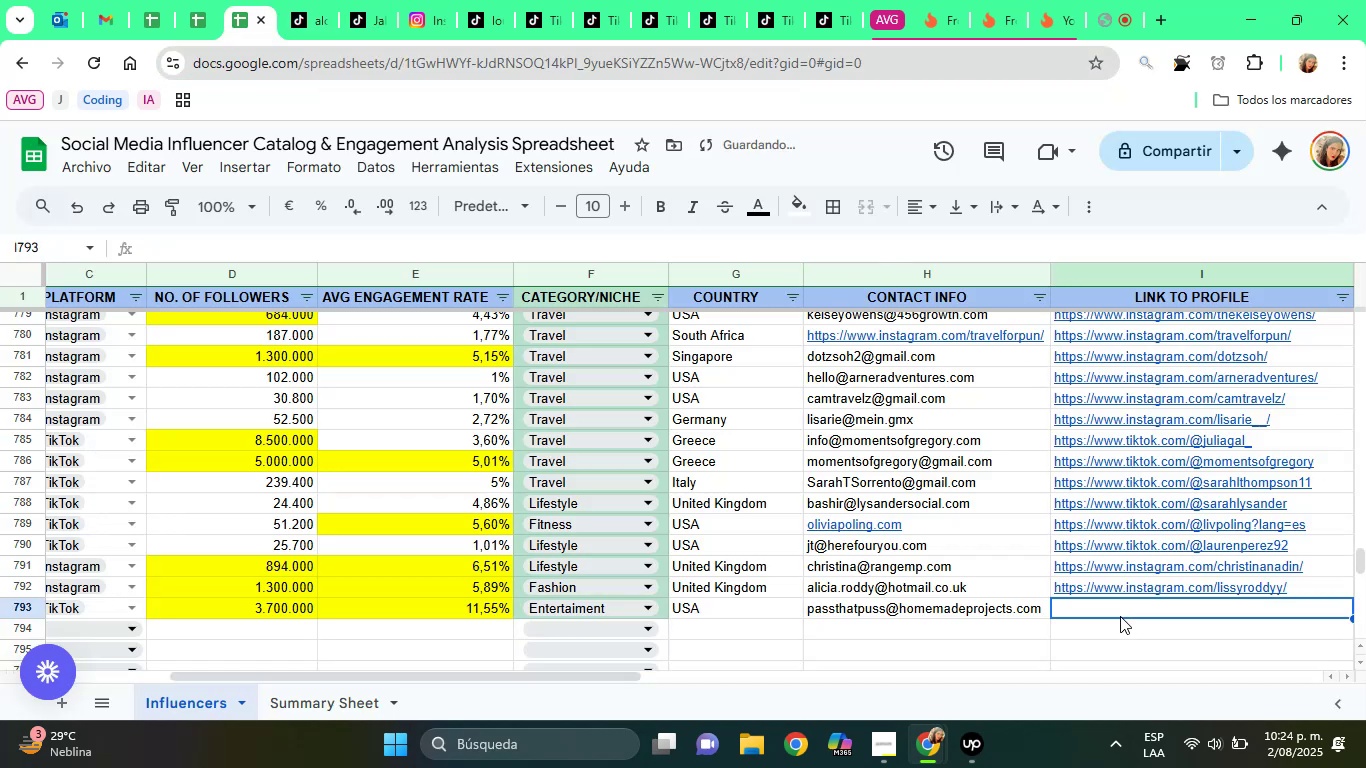 
key(Control+V)
 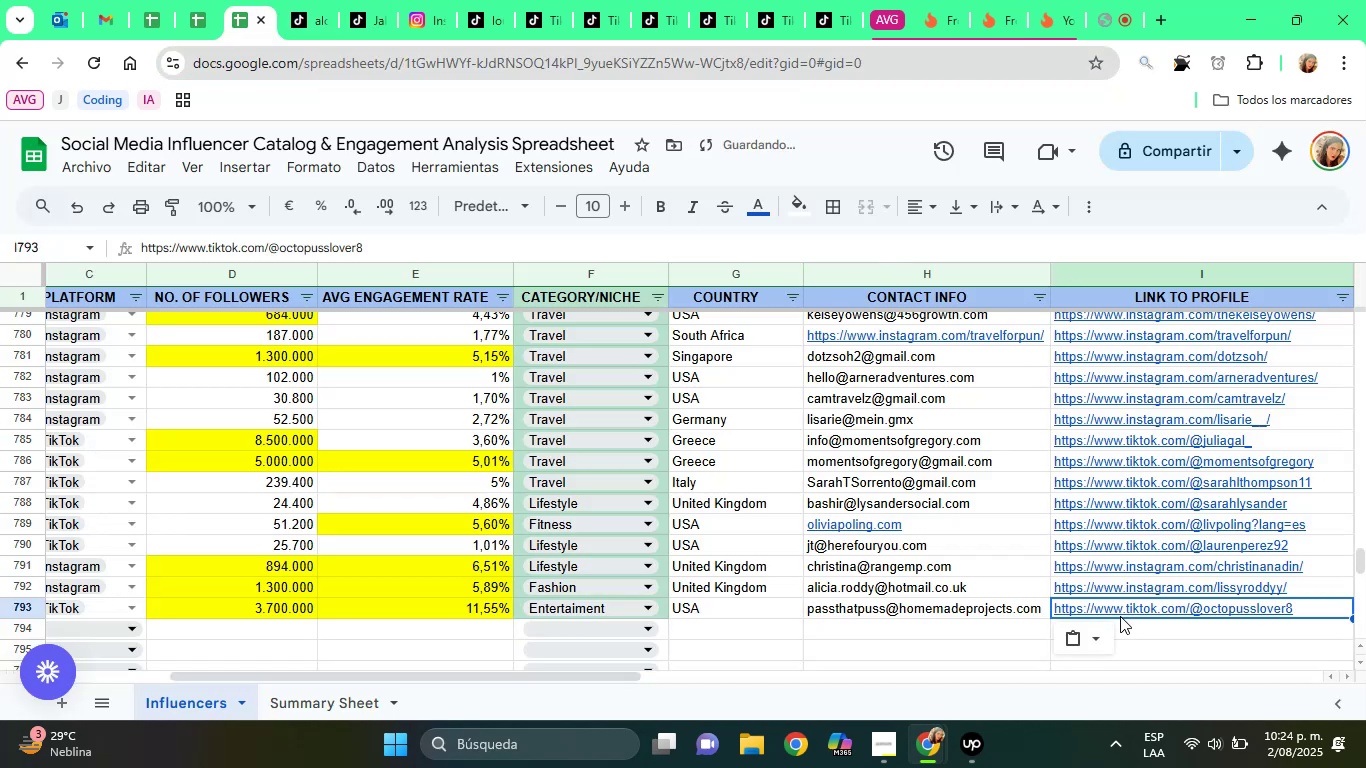 
key(ArrowRight)
 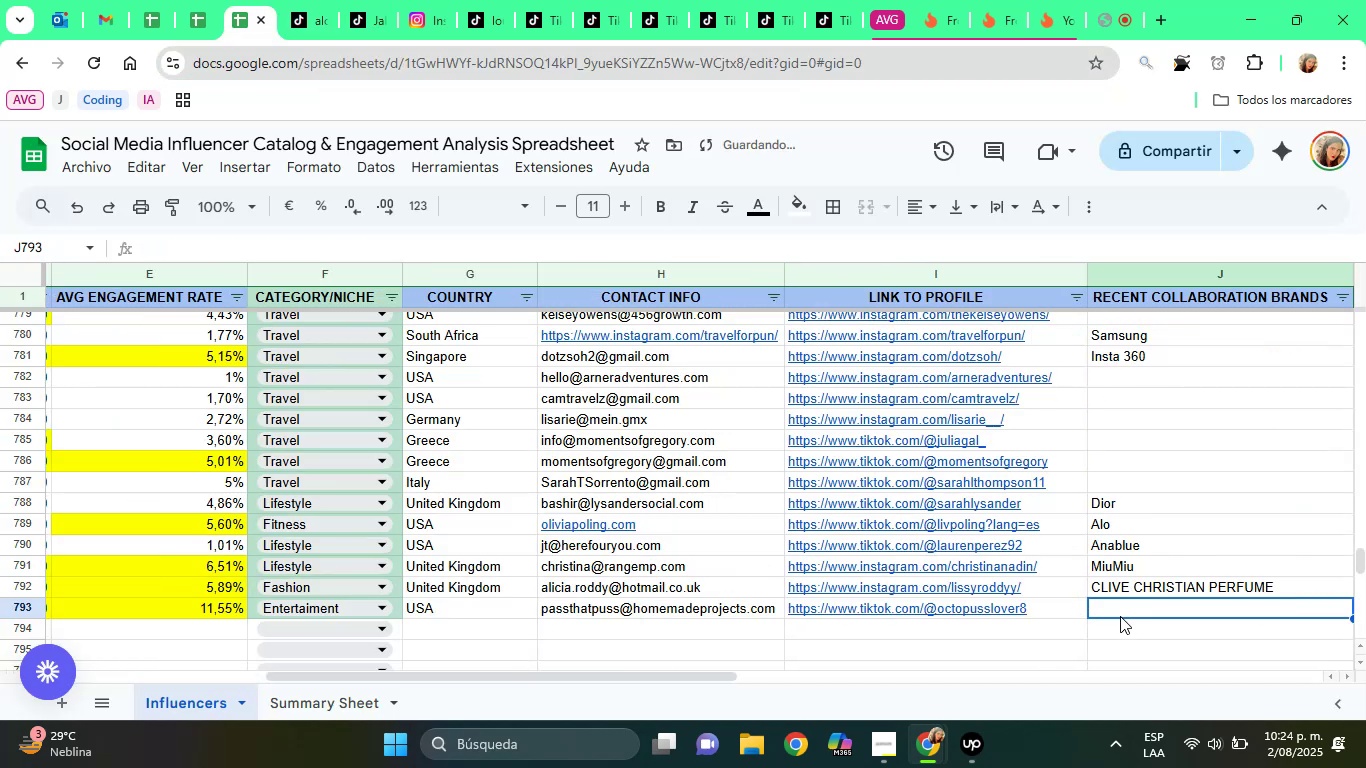 
key(ArrowDown)
 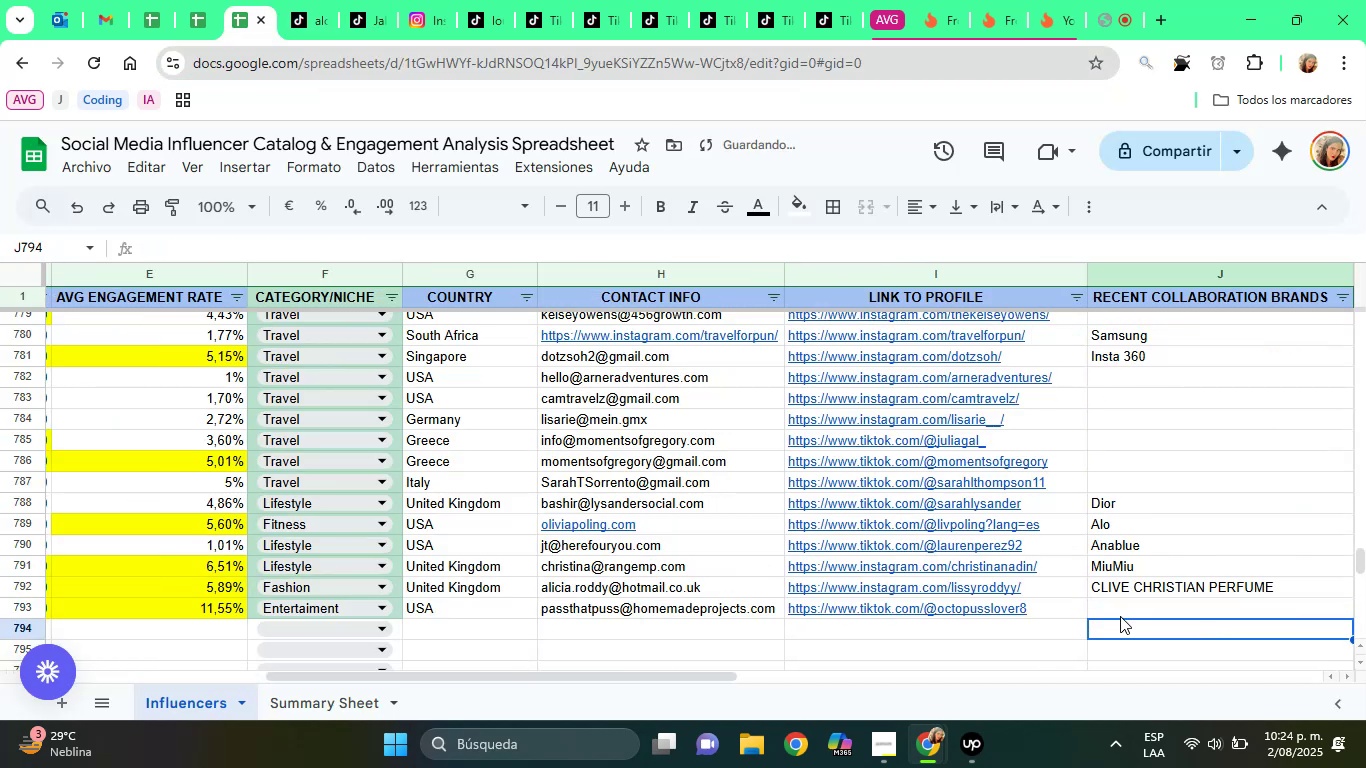 
hold_key(key=ArrowLeft, duration=1.24)
 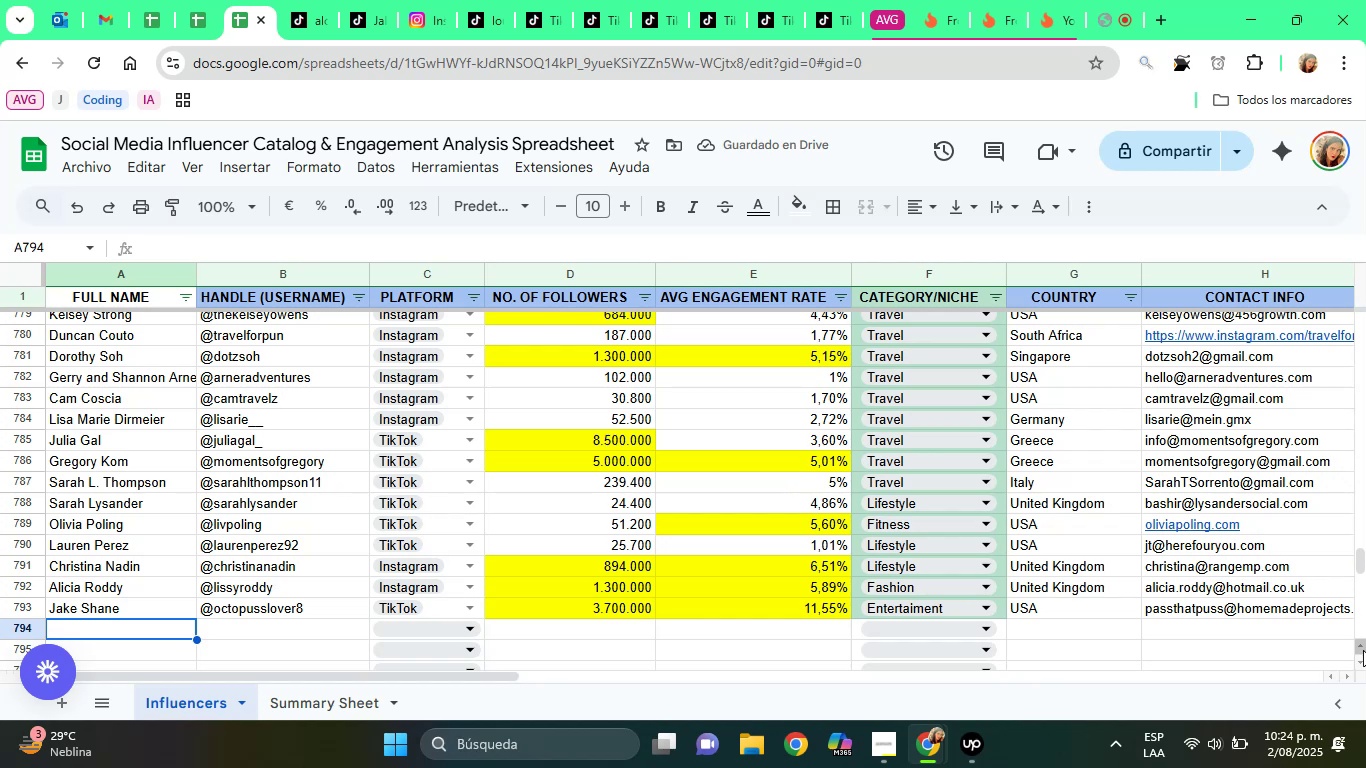 
double_click([1363, 666])
 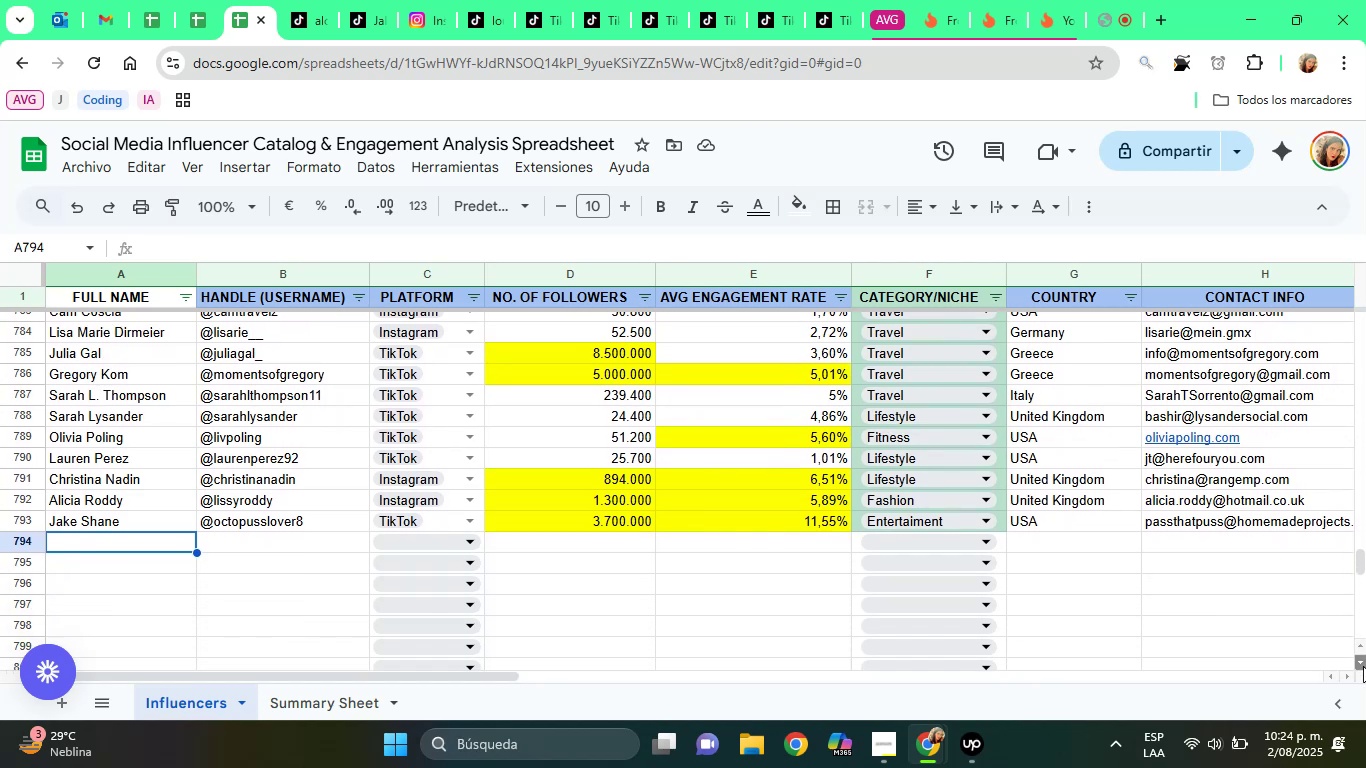 
triple_click([1363, 666])
 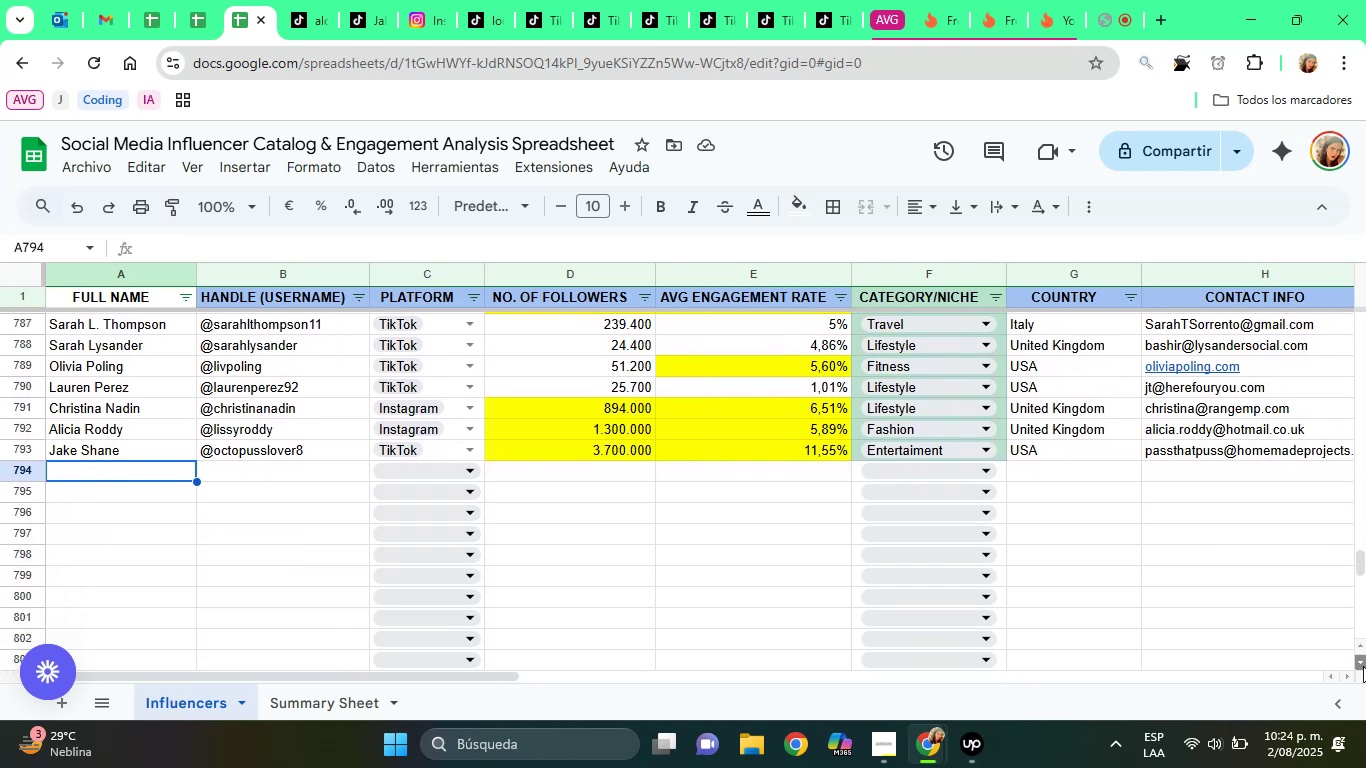 
triple_click([1363, 666])
 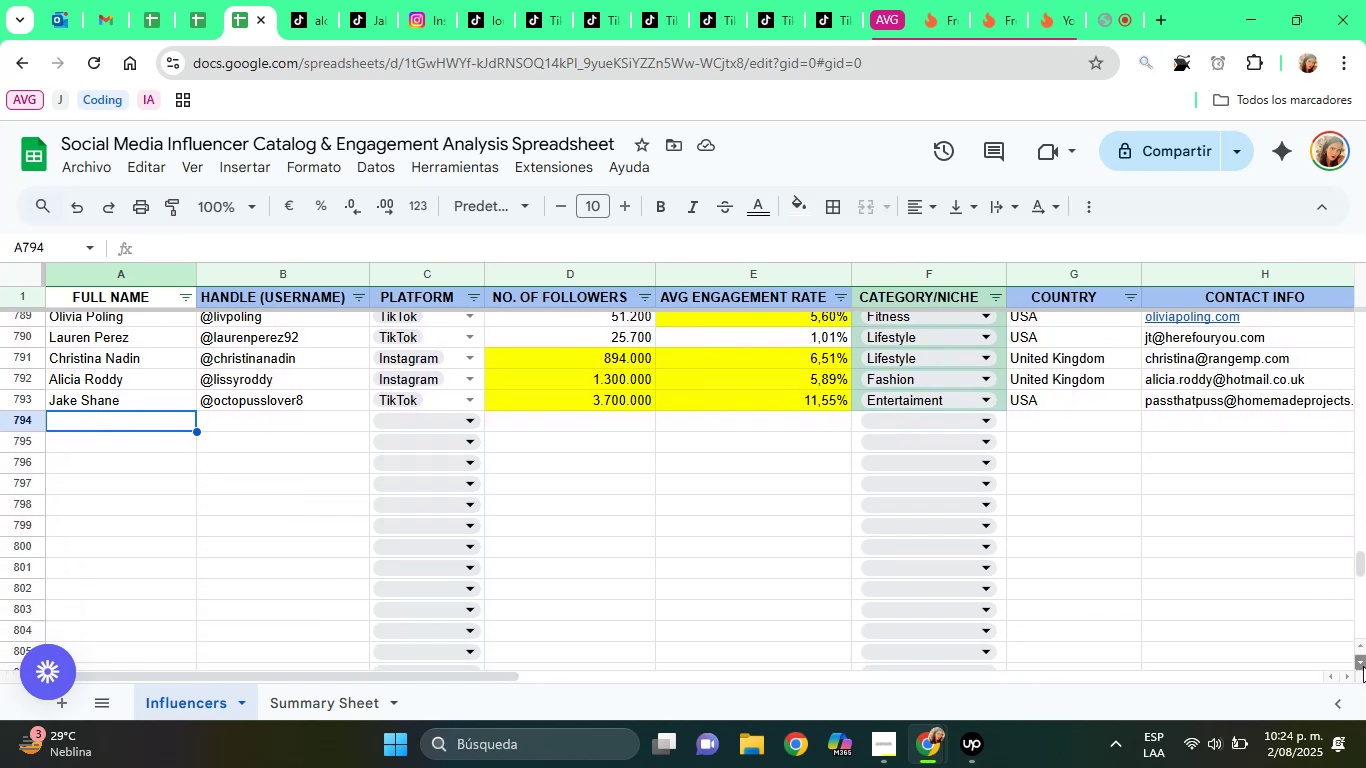 
triple_click([1363, 666])
 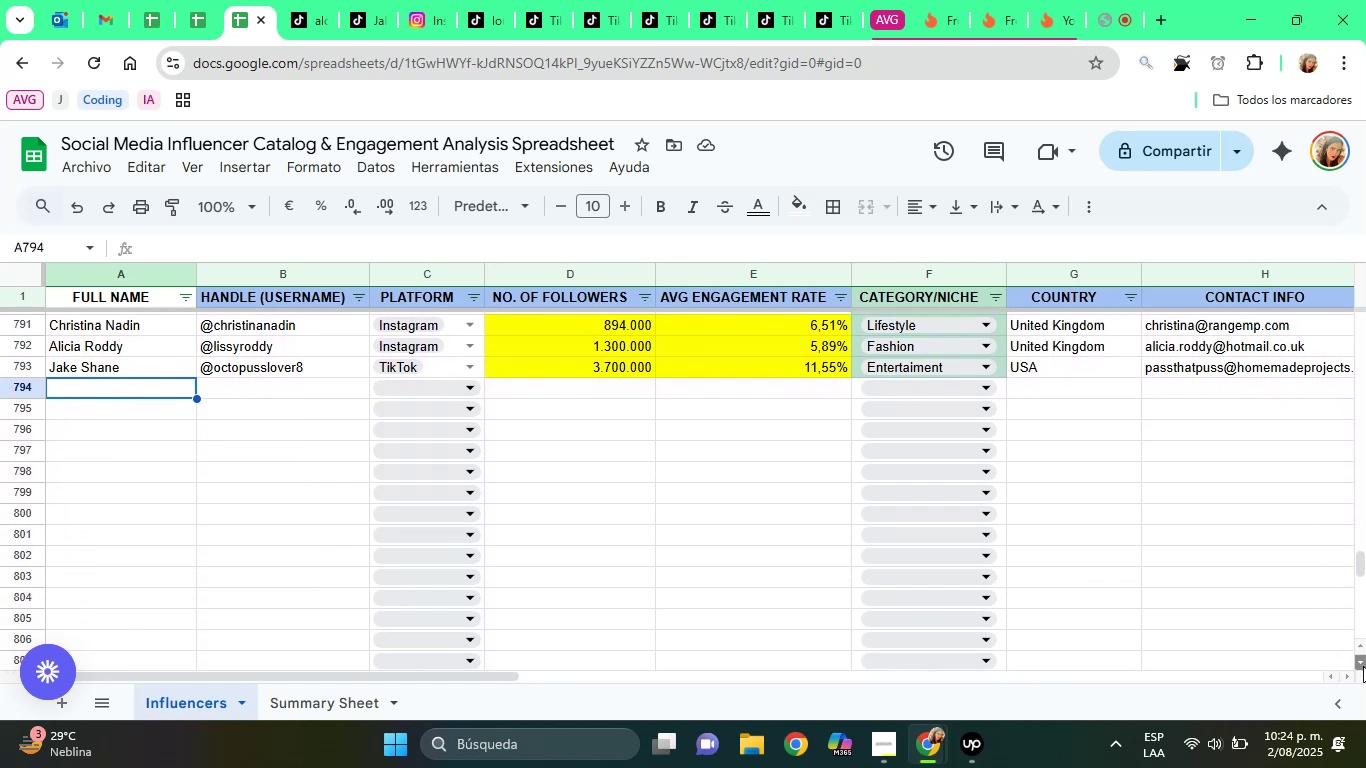 
left_click([1363, 666])
 